 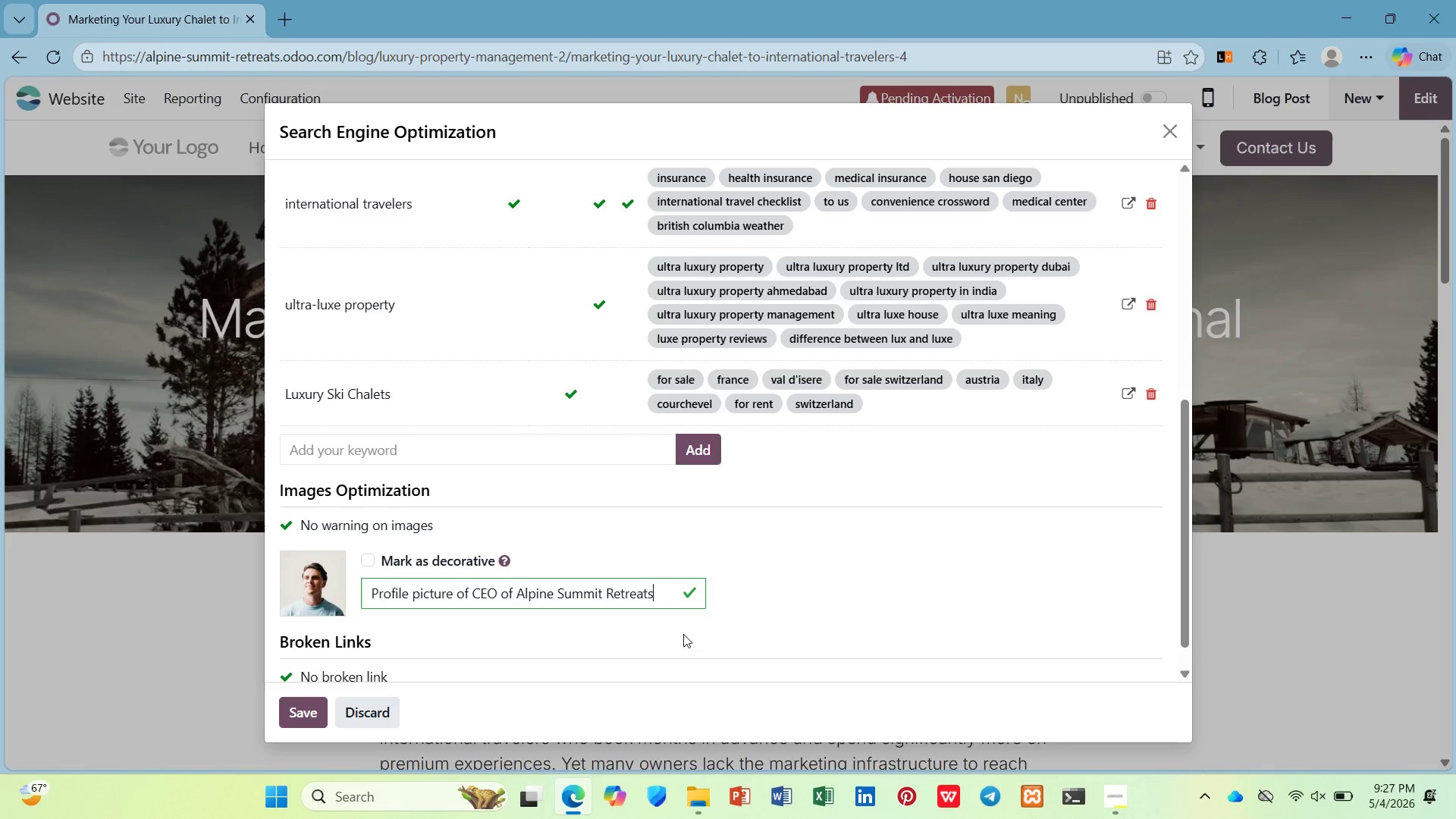 
scroll: coordinate [413, 623], scroll_direction: down, amount: 2.0
 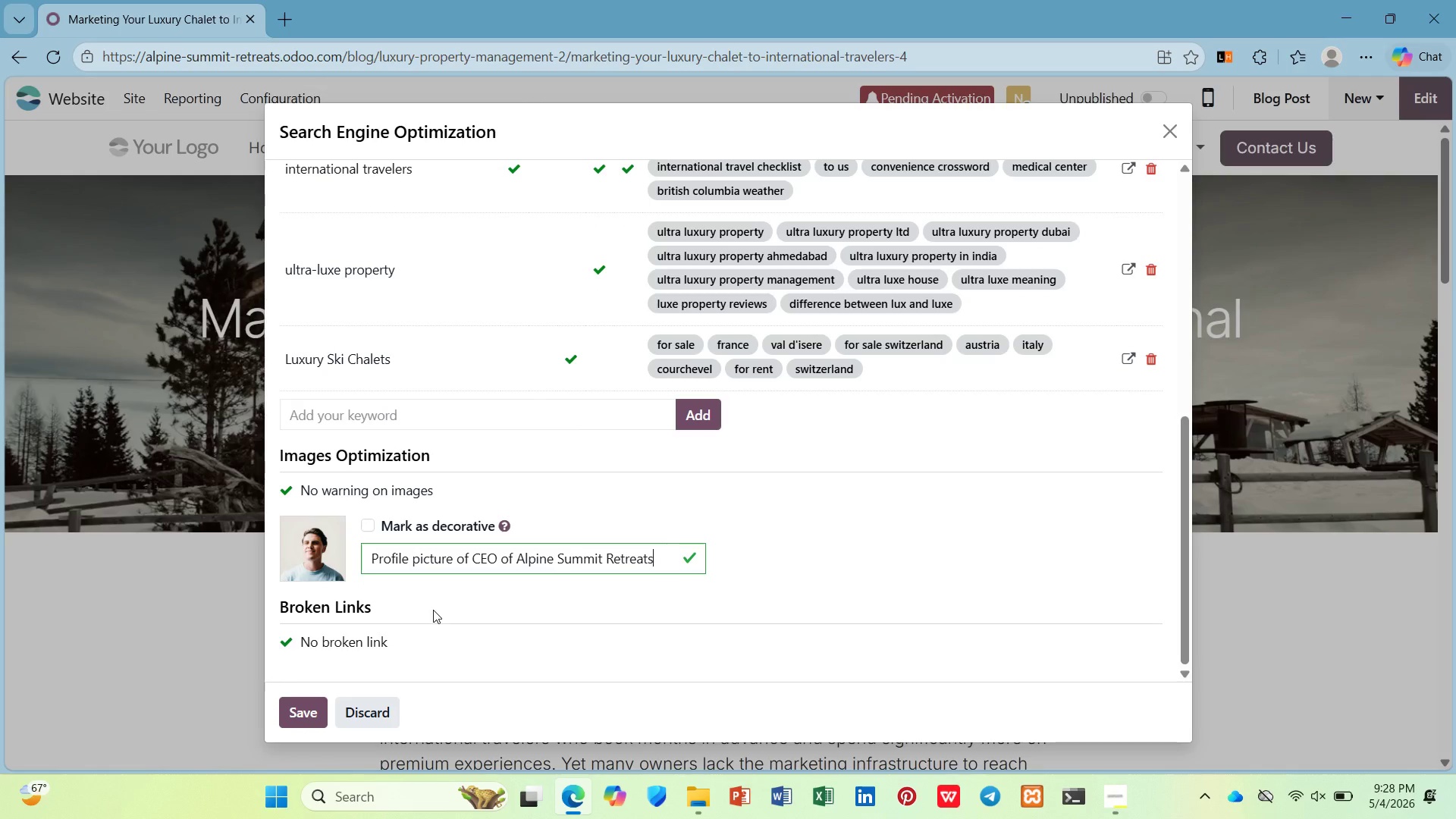 
scroll: coordinate [431, 610], scroll_direction: up, amount: 6.0
 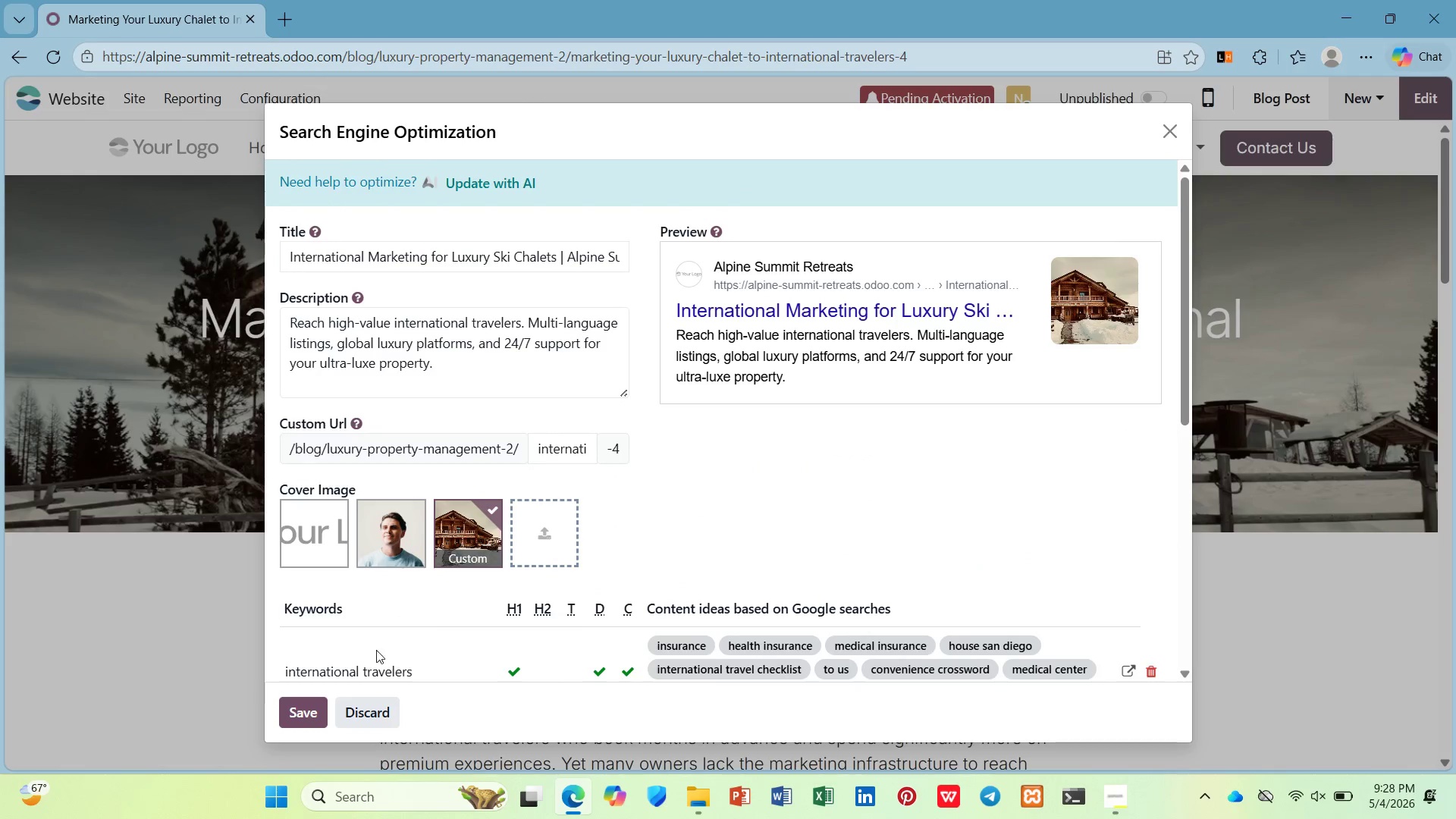 
left_click([313, 704])
 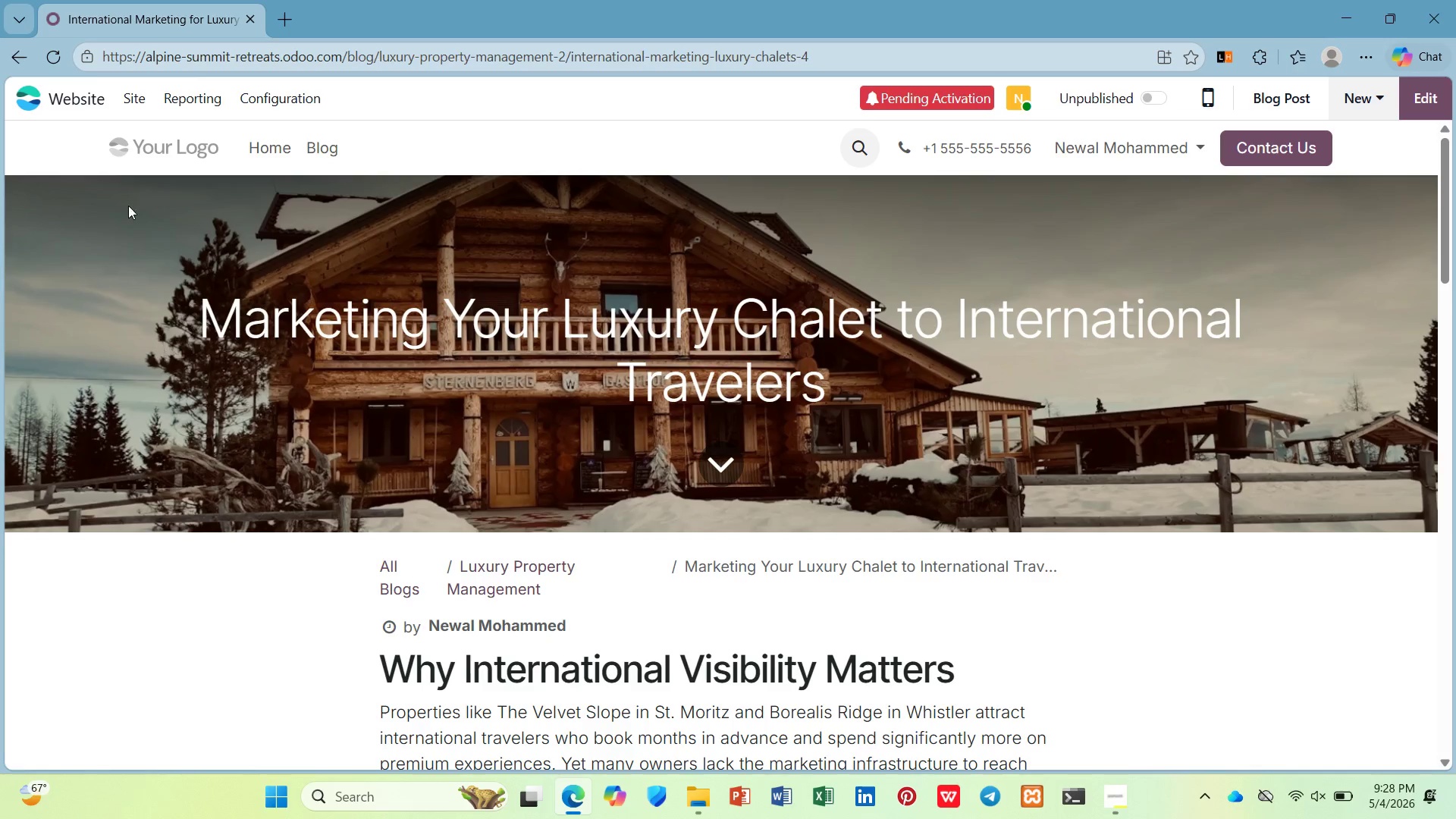 
wait(7.5)
 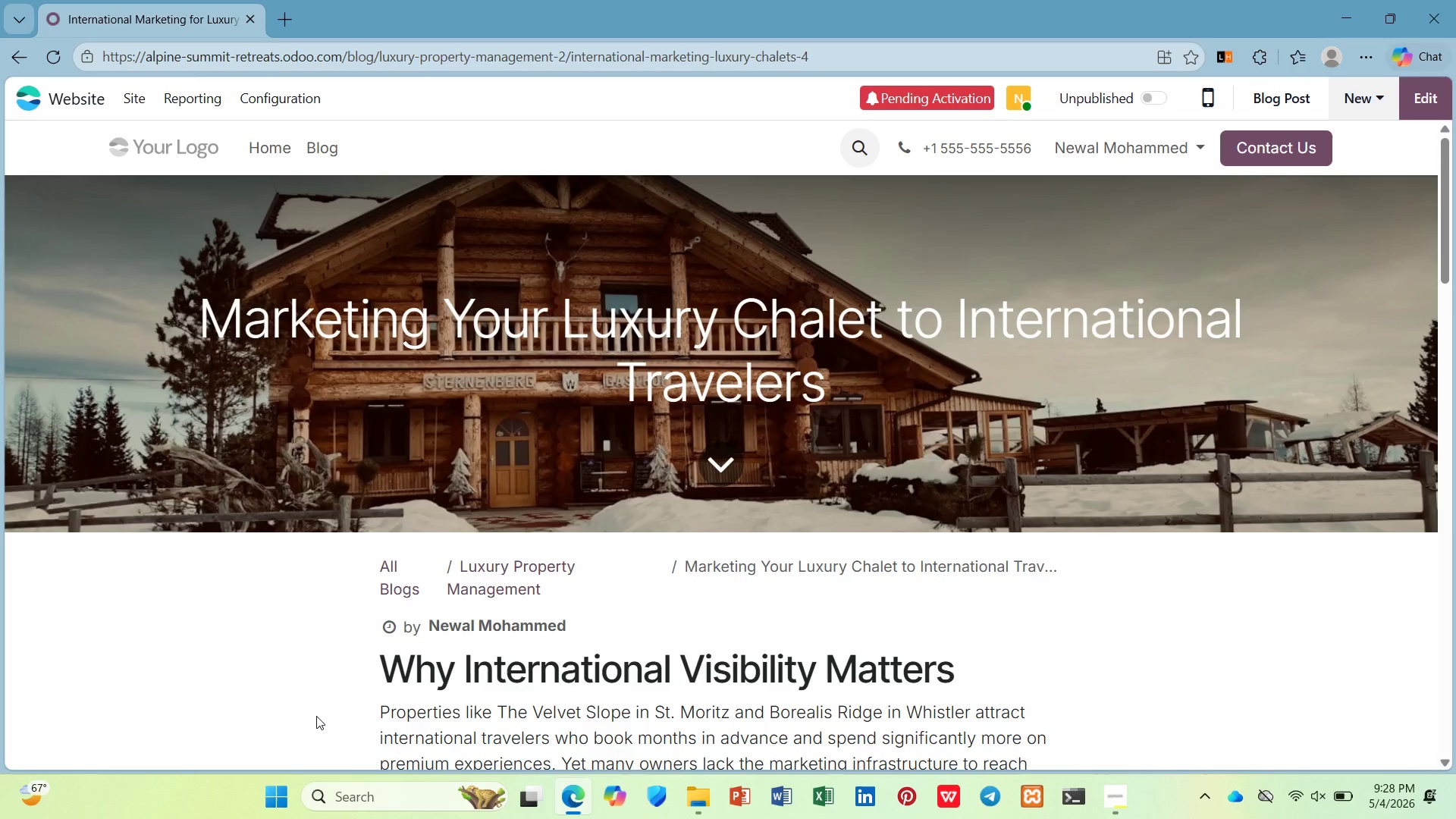 
left_click([168, 352])
 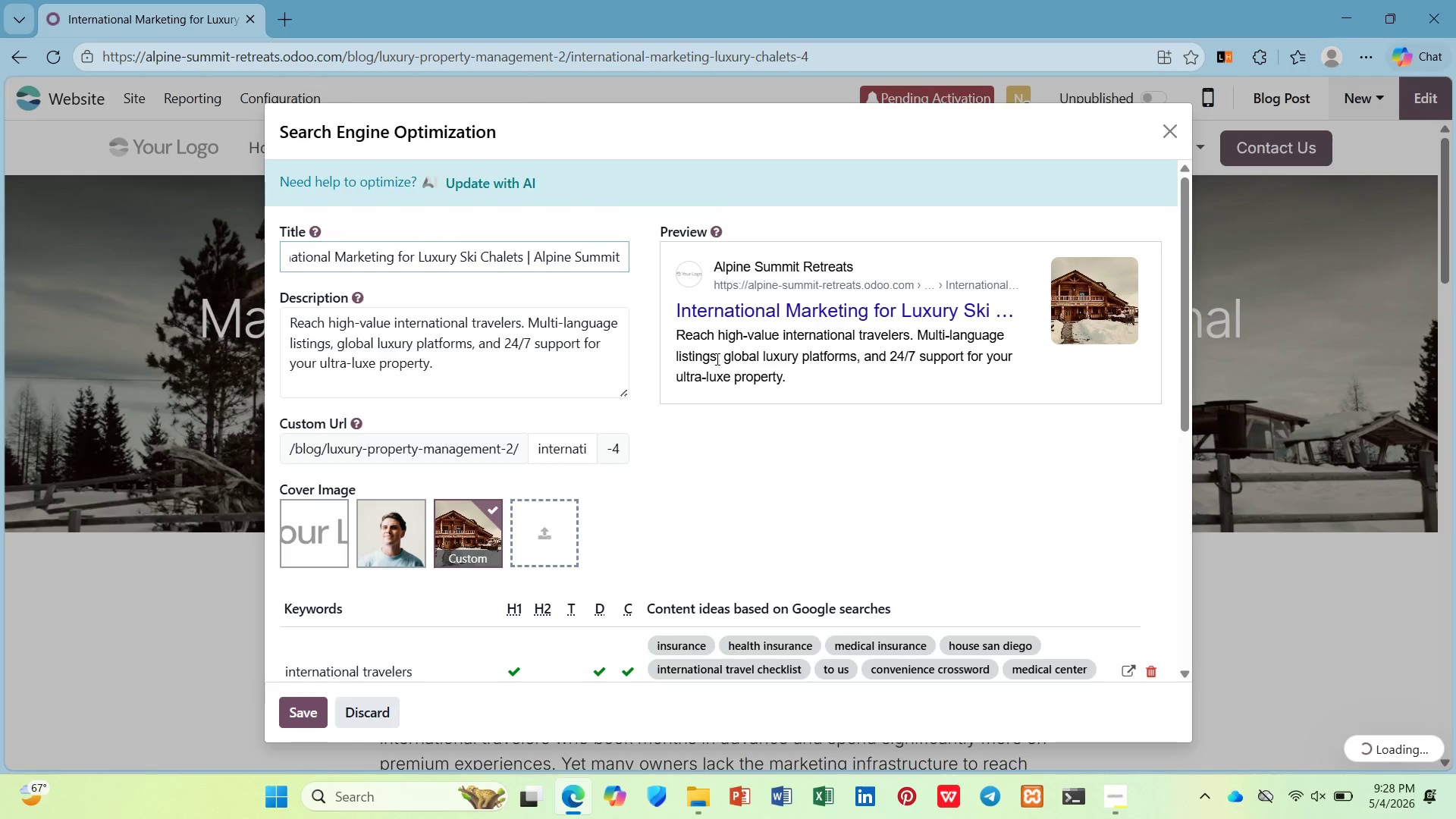 
hold_key(key=ControlLeft, duration=0.55)
scroll: coordinate [710, 356], scroll_direction: down, amount: 1.0
 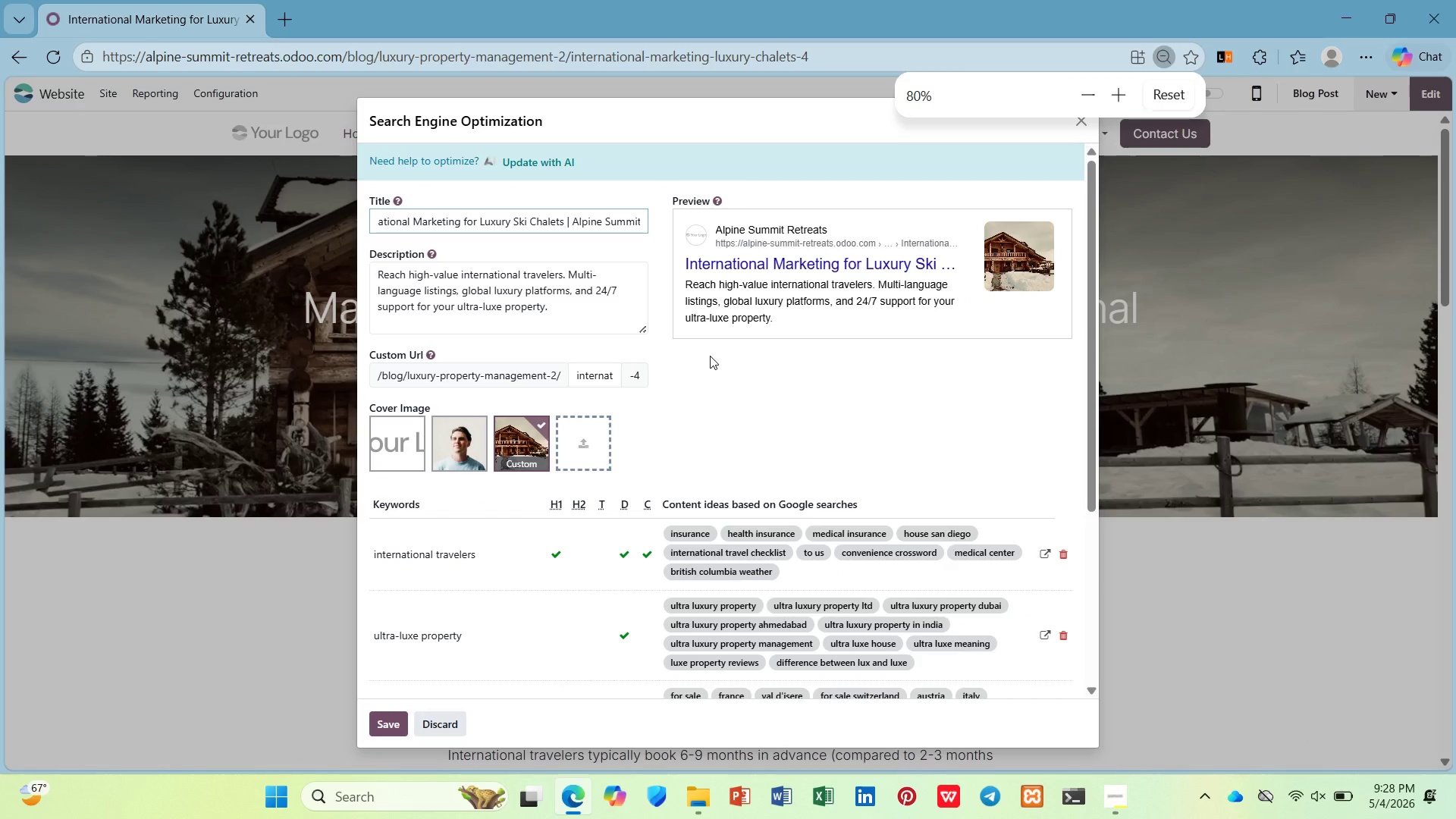 
hold_key(key=ControlLeft, duration=0.69)
scroll: coordinate [710, 356], scroll_direction: down, amount: 1.0
 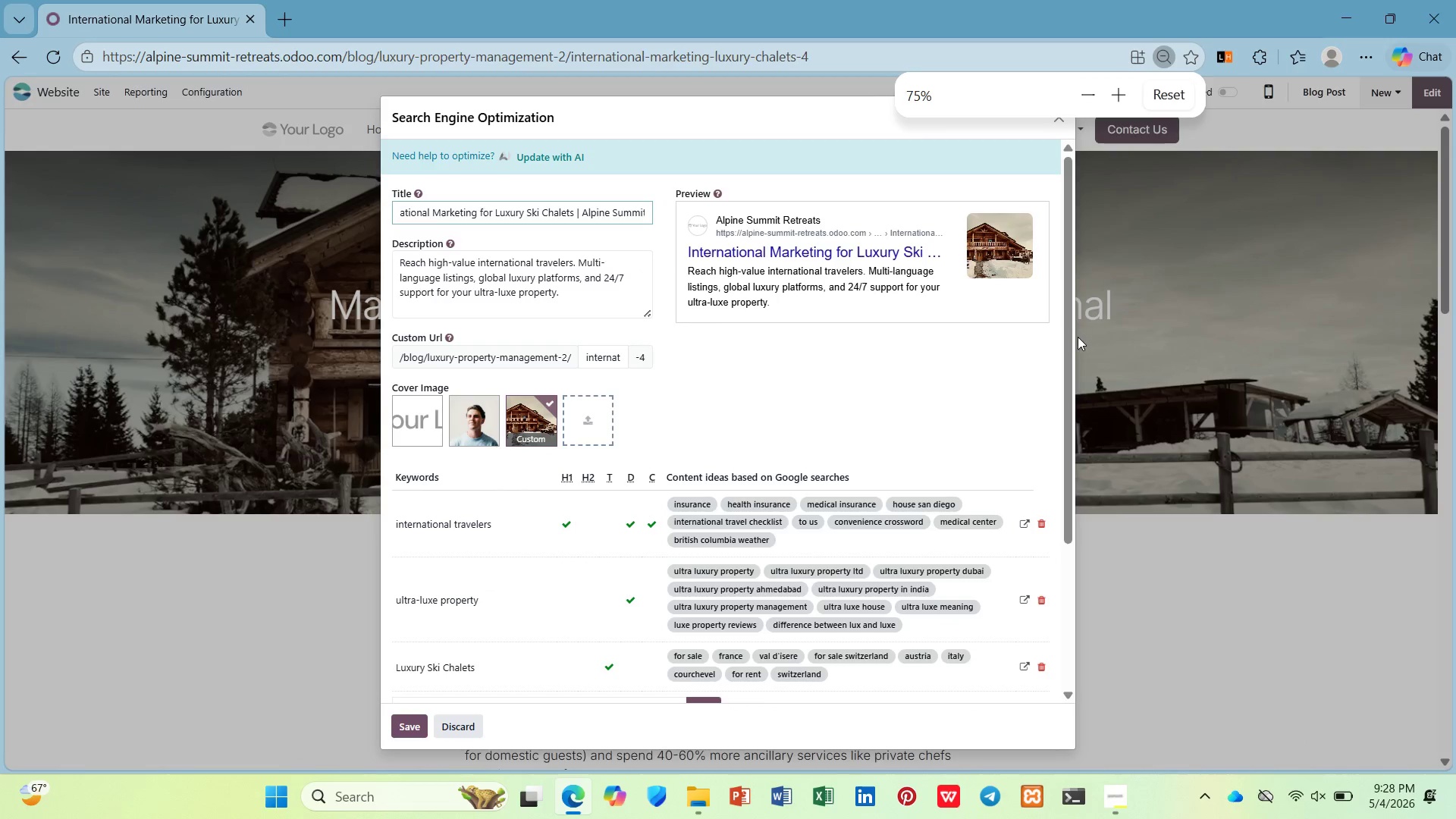 
left_click_drag(start_coordinate=[1064, 338], to_coordinate=[1063, 369])
 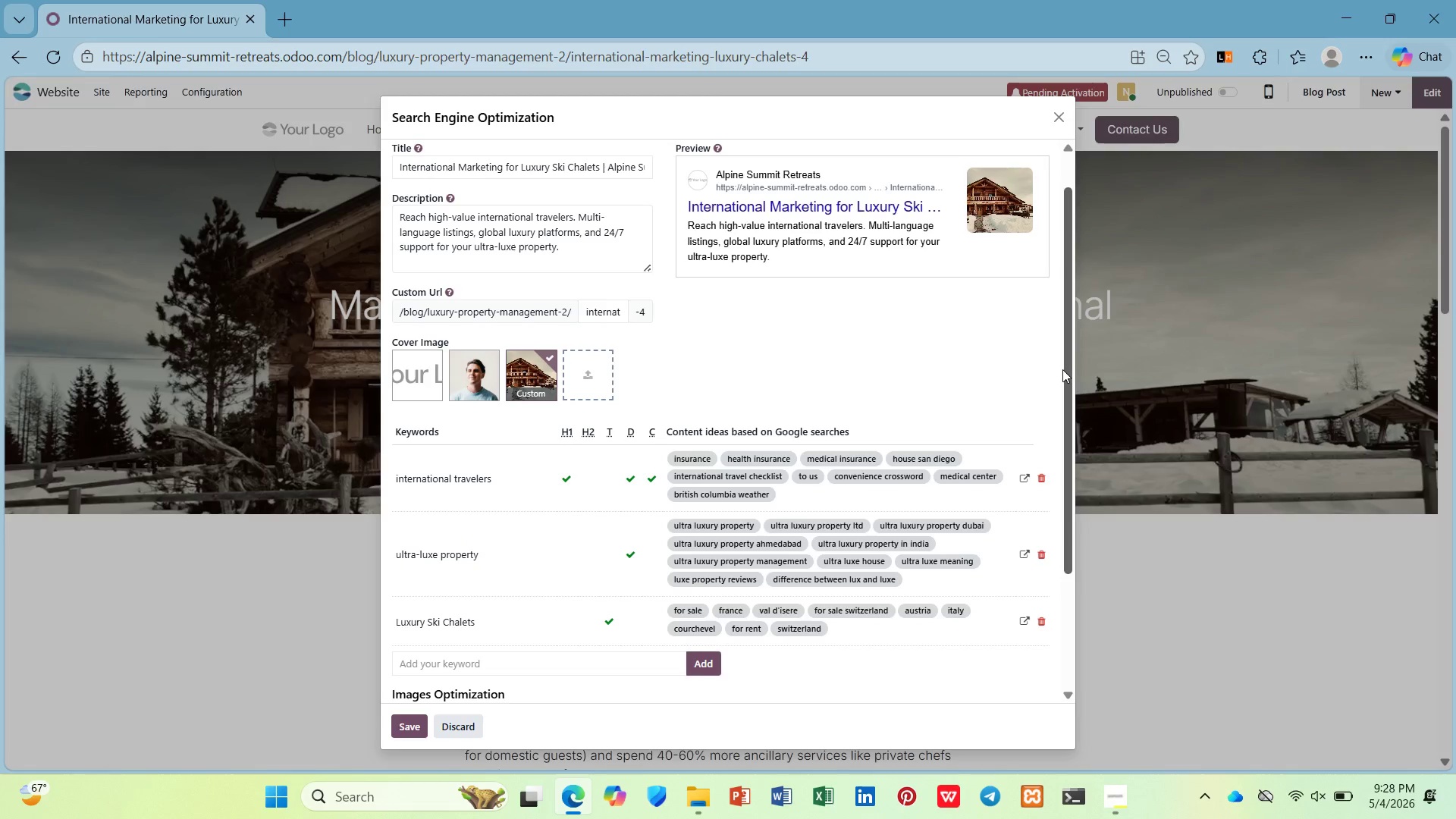 
hold_key(key=ControlLeft, duration=0.89)
scroll: coordinate [1062, 369], scroll_direction: down, amount: 1.0
 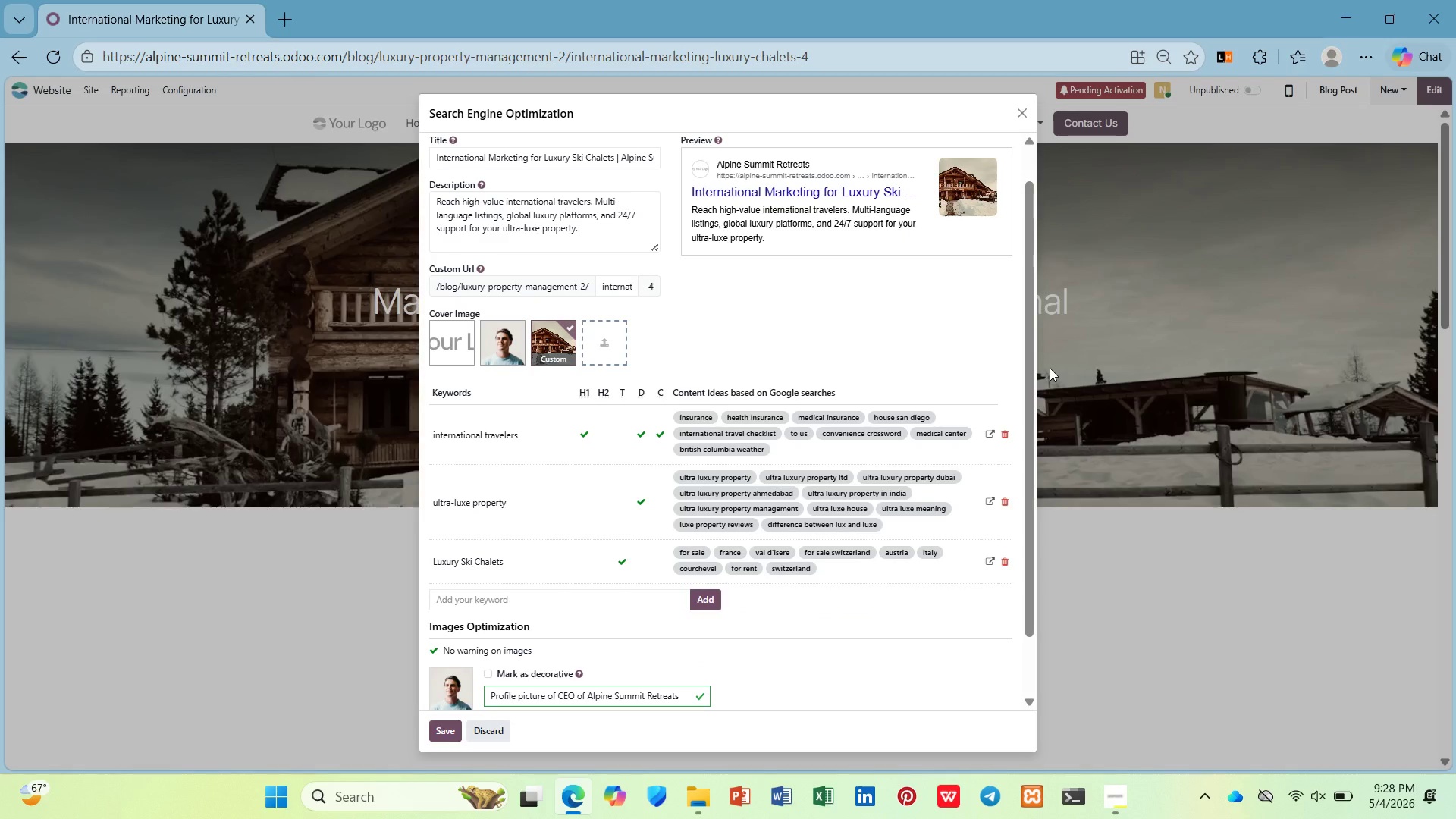 
key(PrintScreen)
 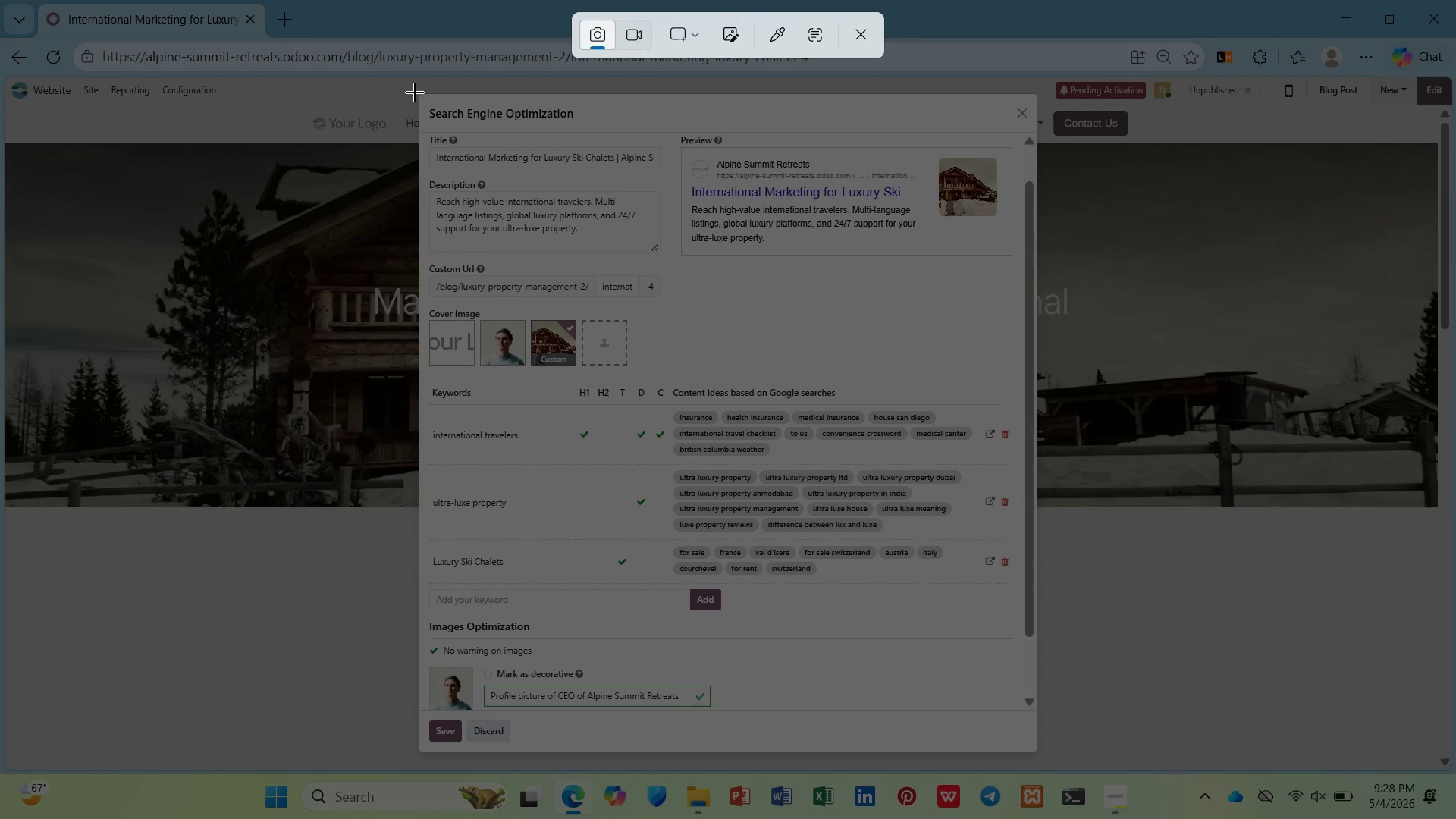 
left_click_drag(start_coordinate=[419, 93], to_coordinate=[1035, 752])
 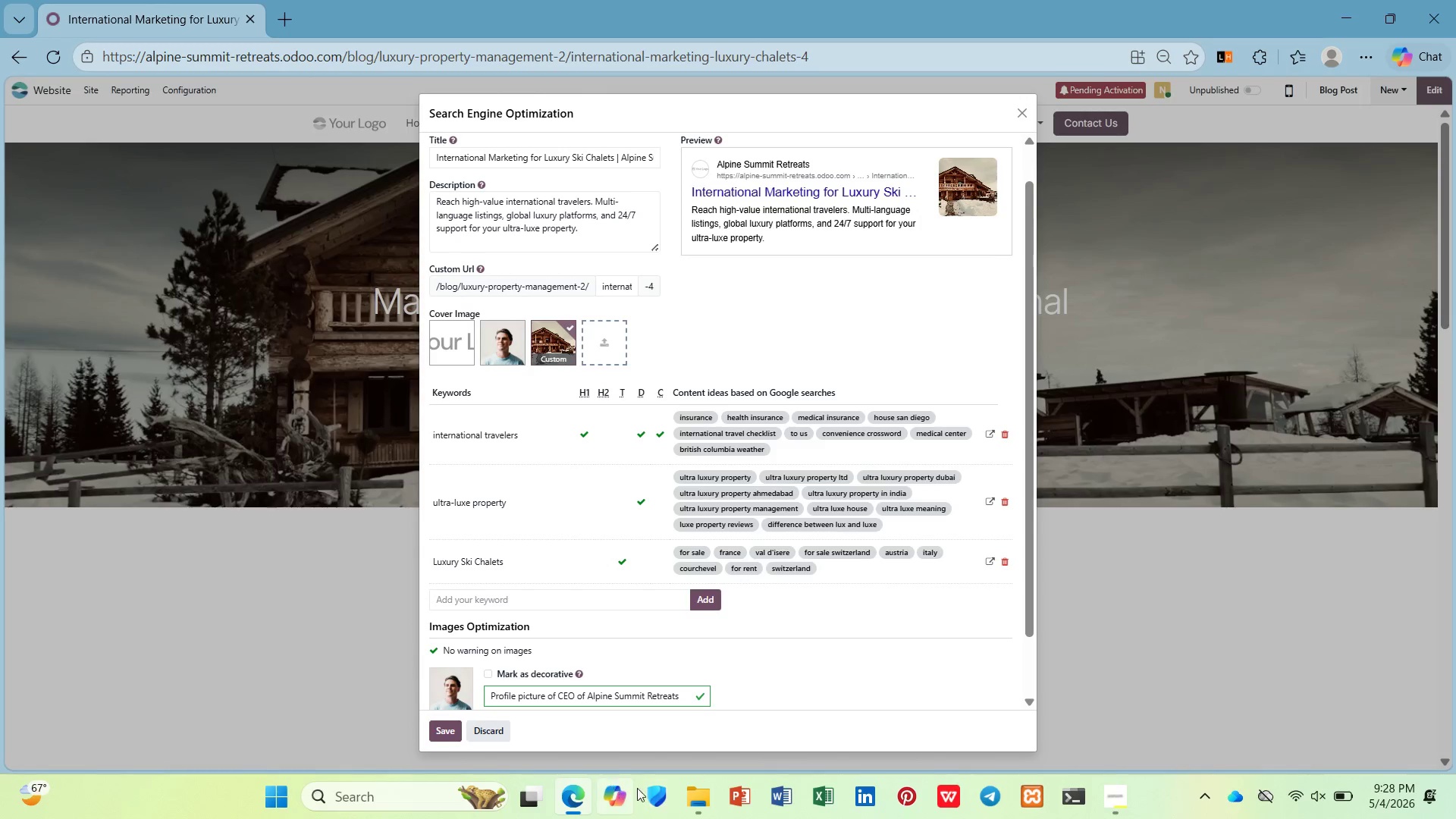 
left_click([691, 788])
 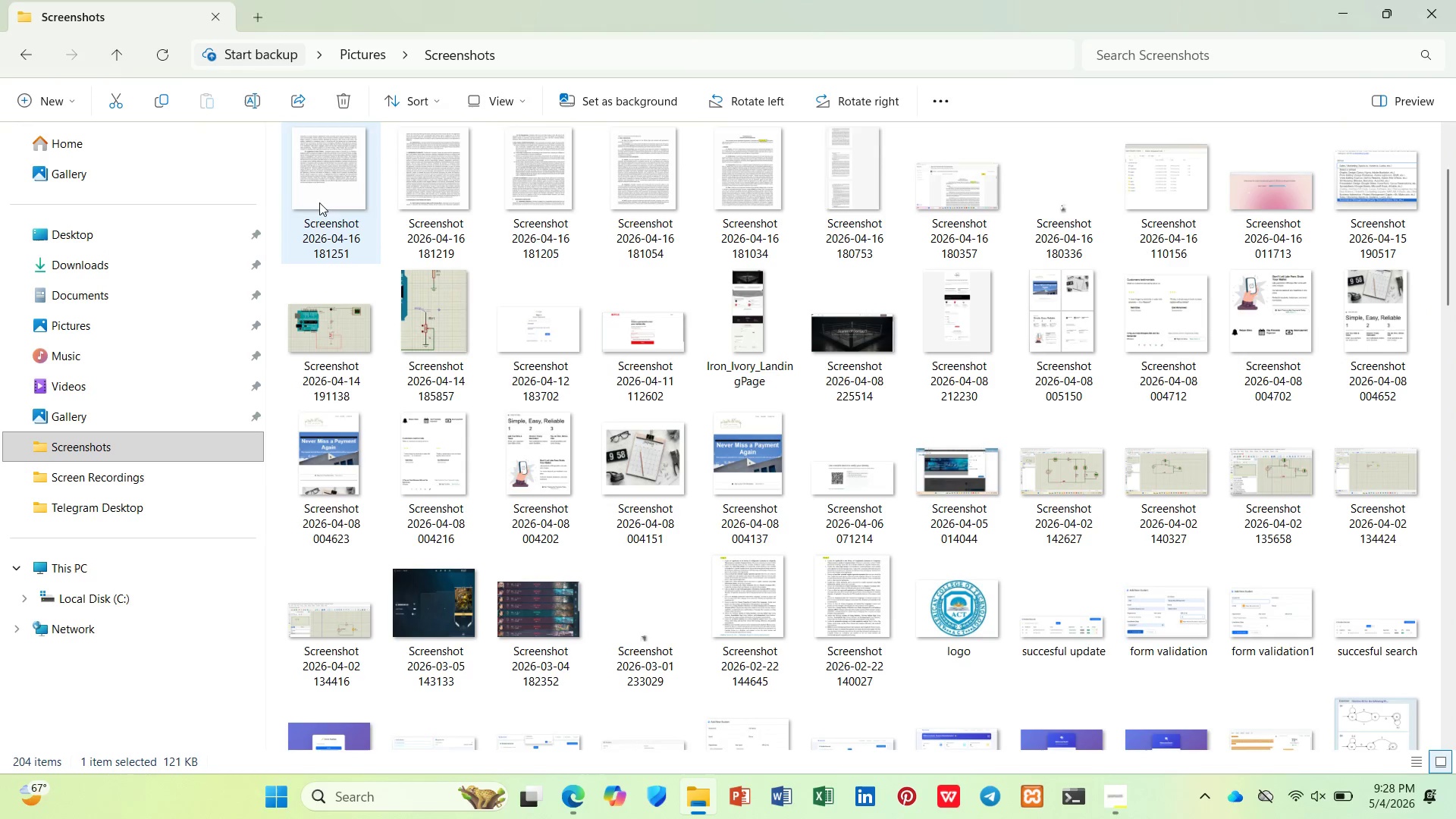 
scroll: coordinate [388, 209], scroll_direction: up, amount: 4.0
 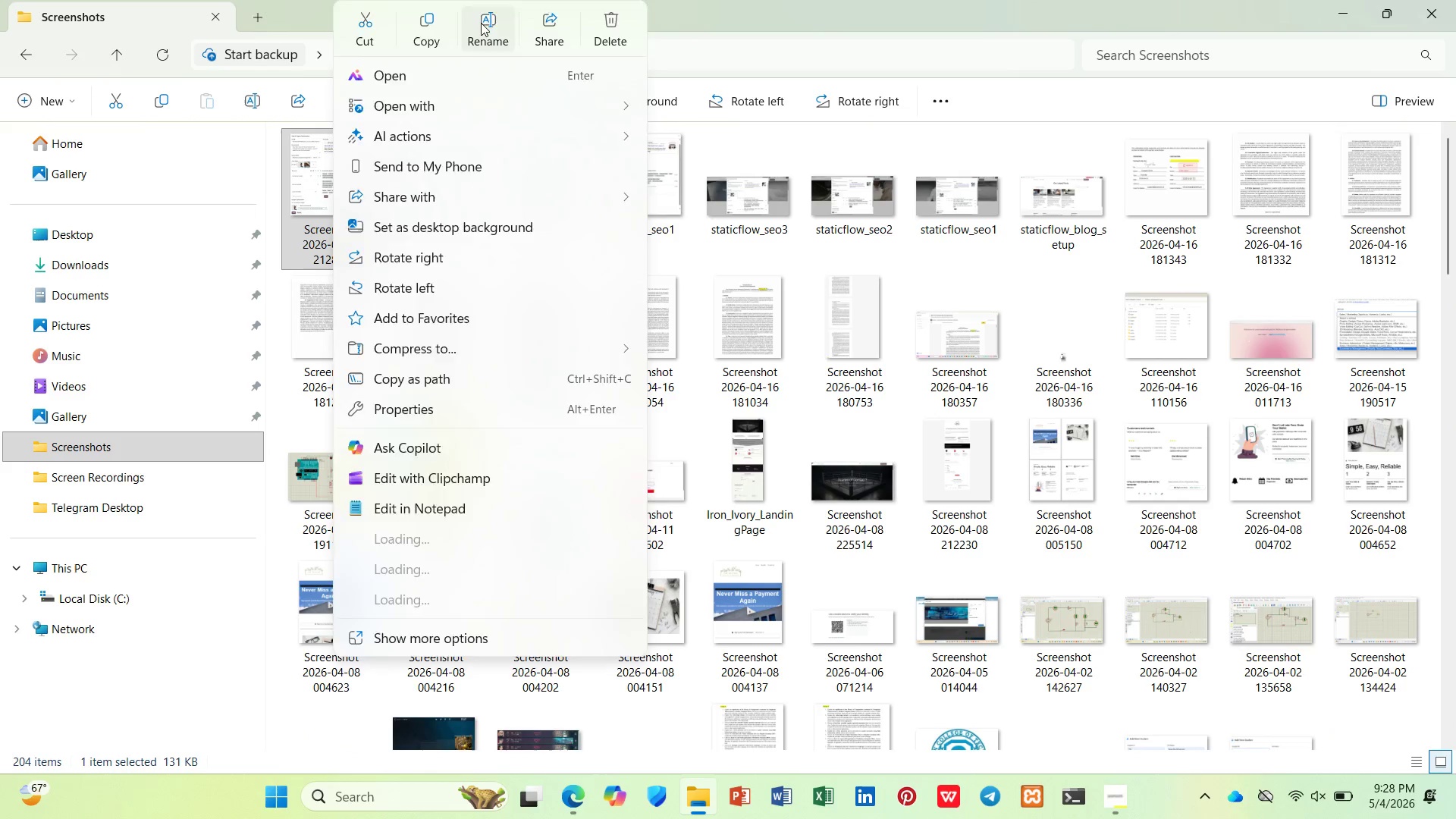 
type(alpine_seo4)
 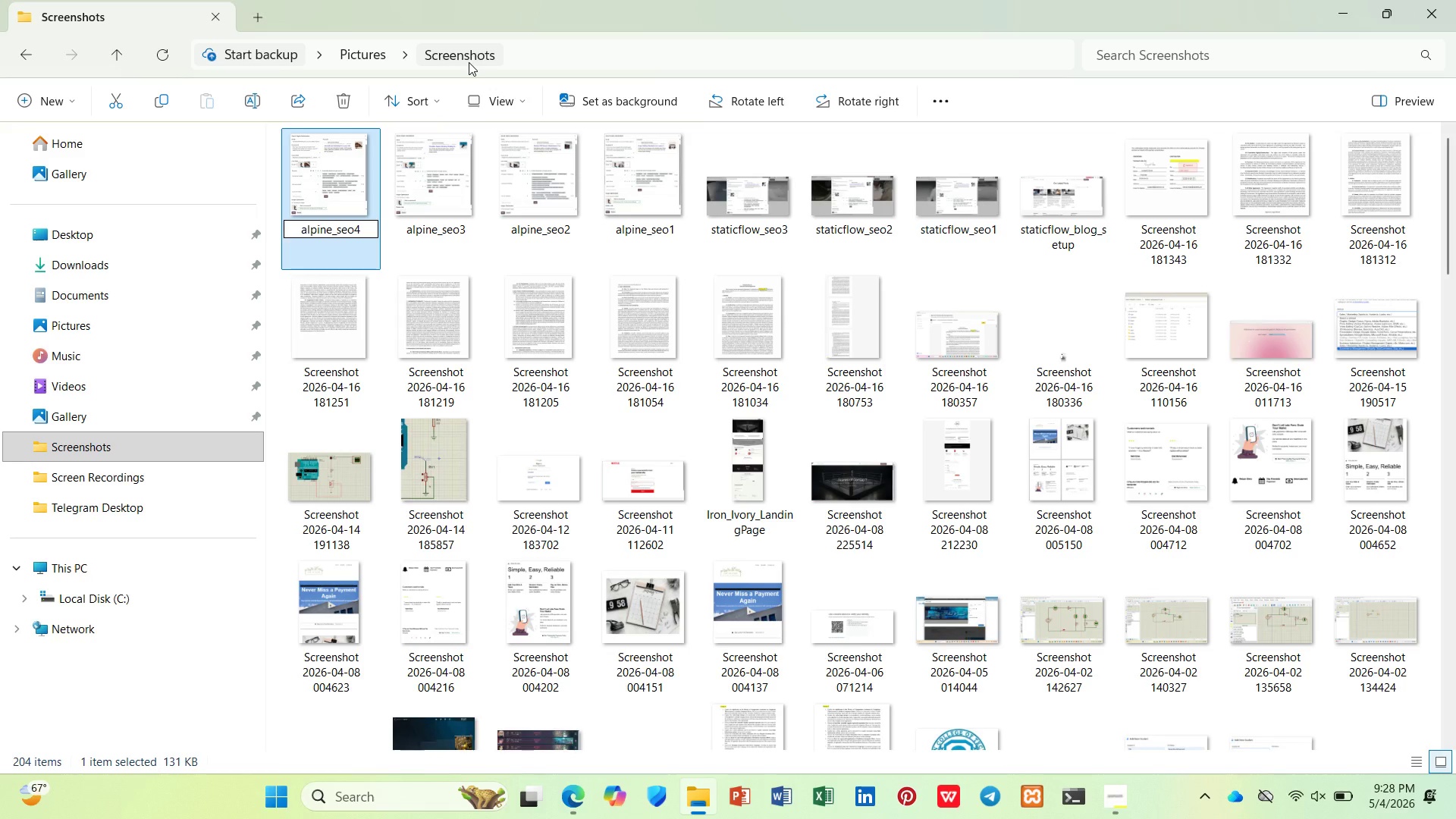 
key(Enter)
 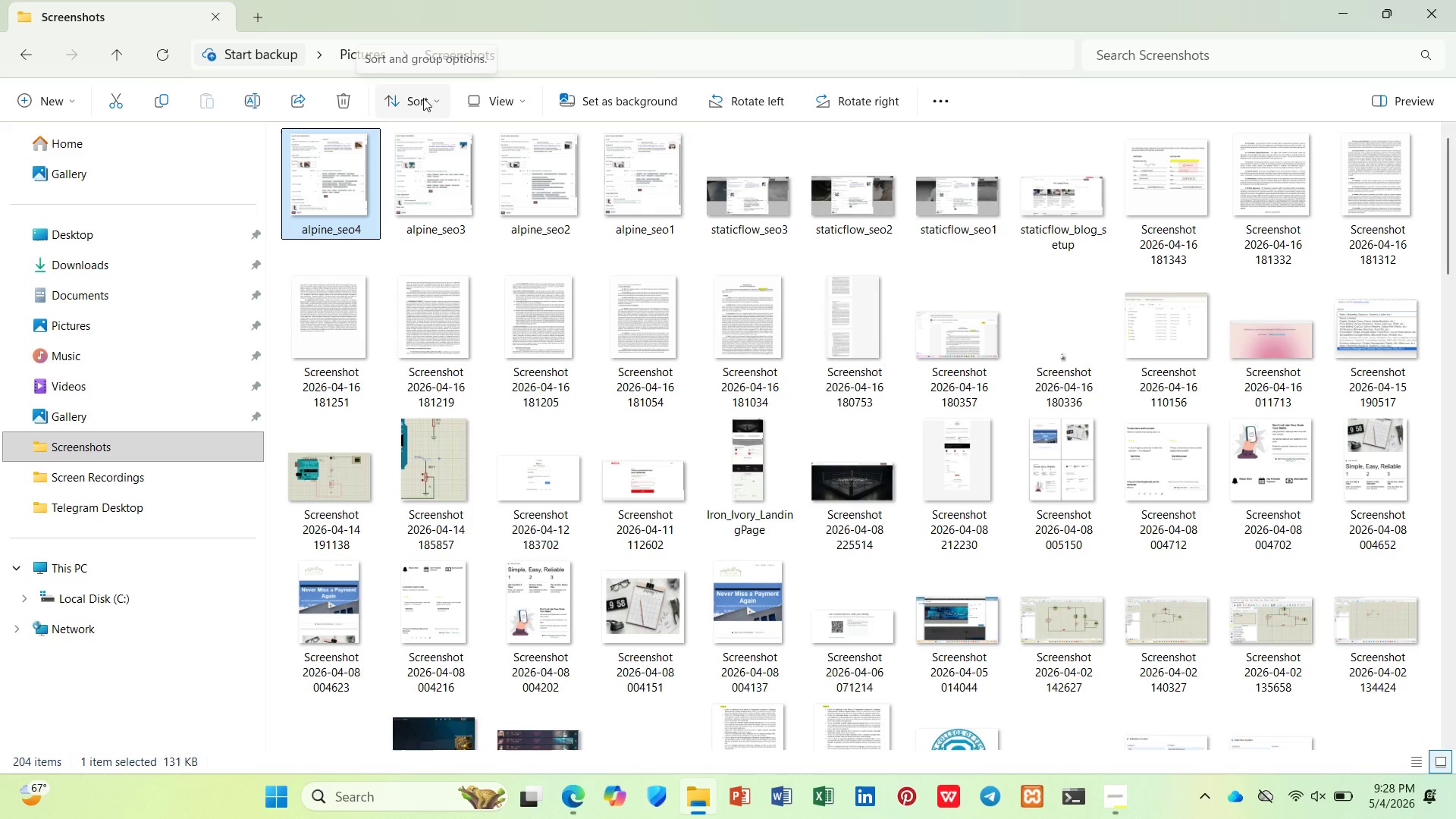 
wait(10.04)
 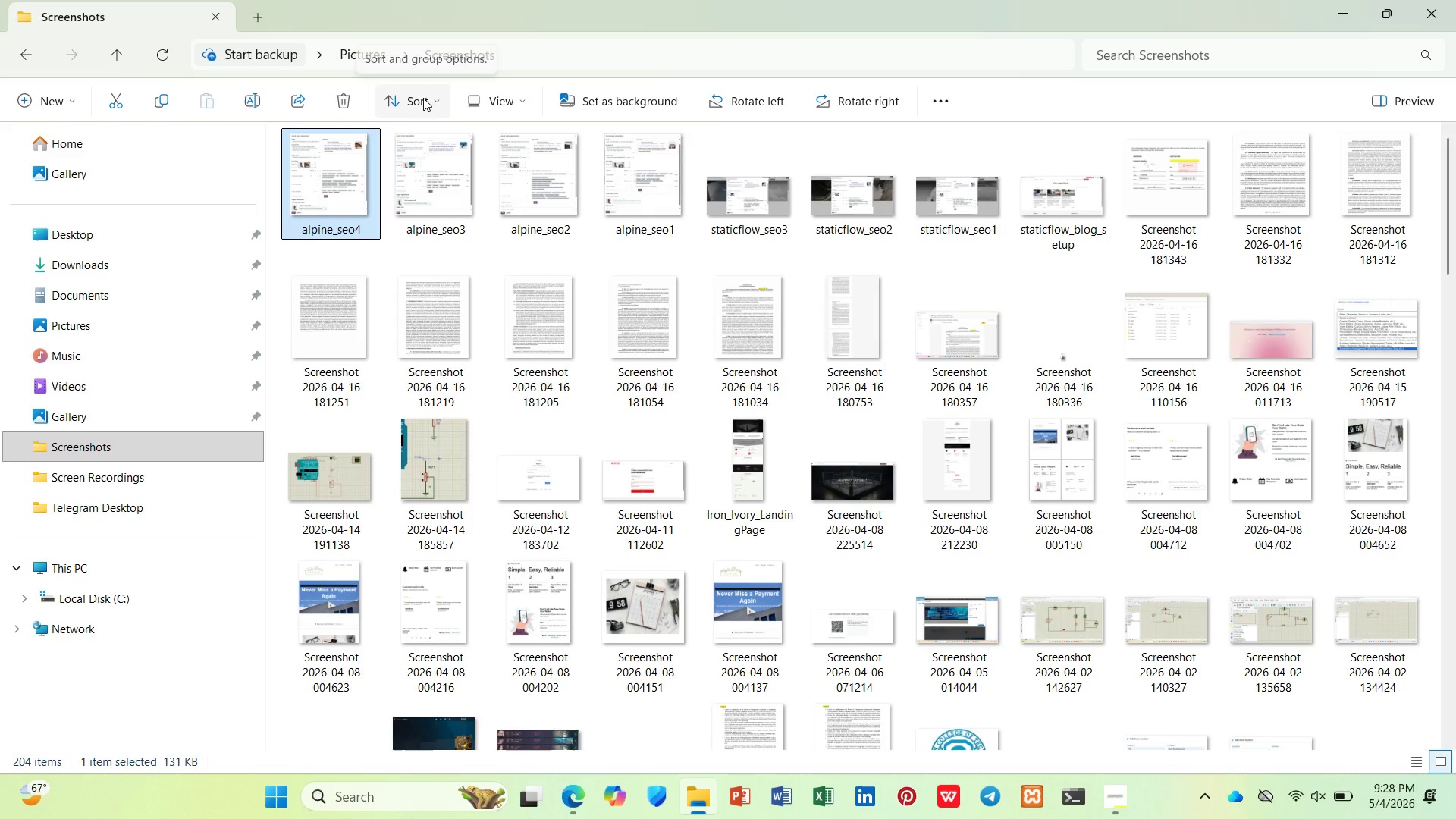 
mouse_move([371, 187])
 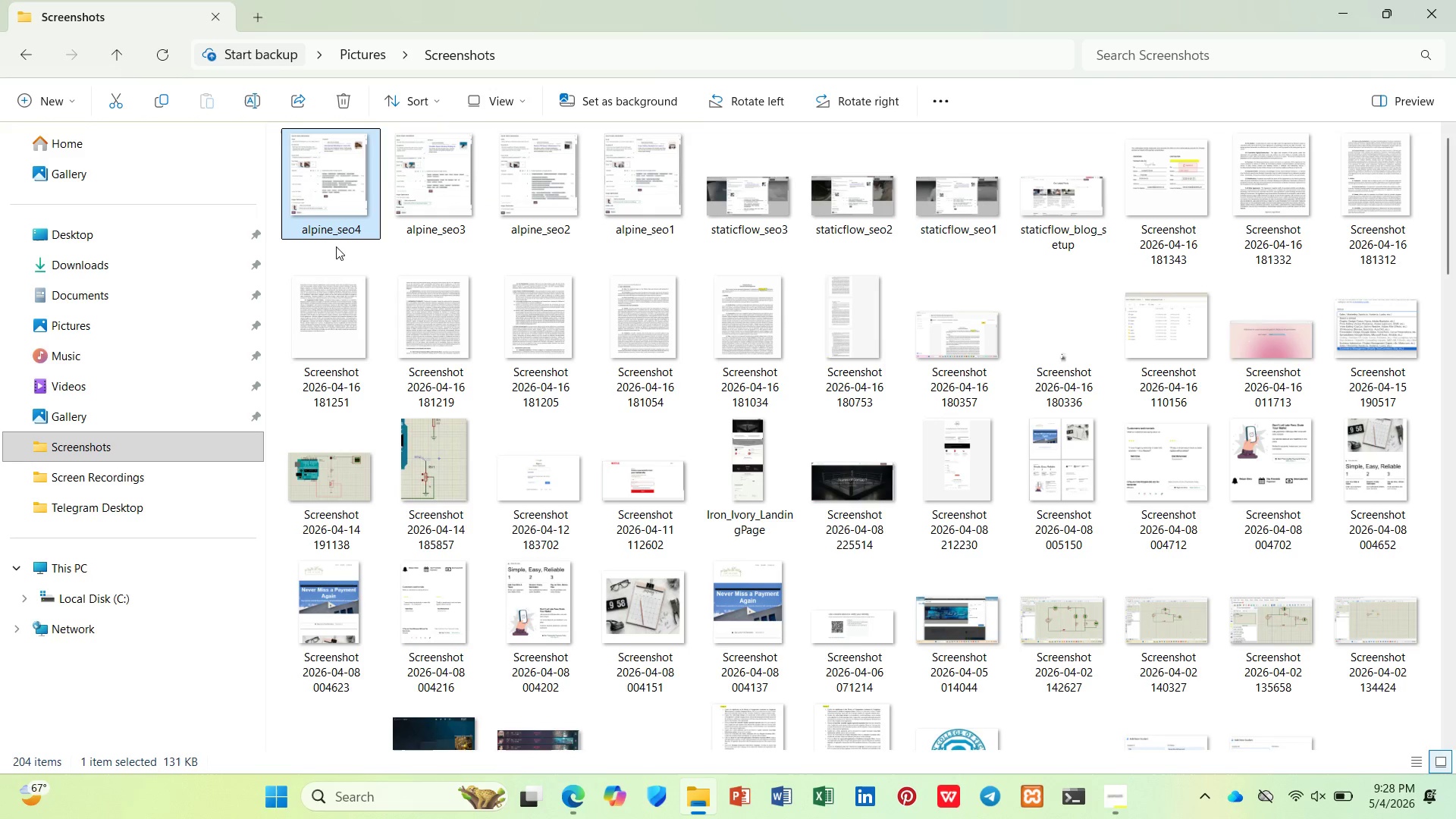 
wait(5.77)
 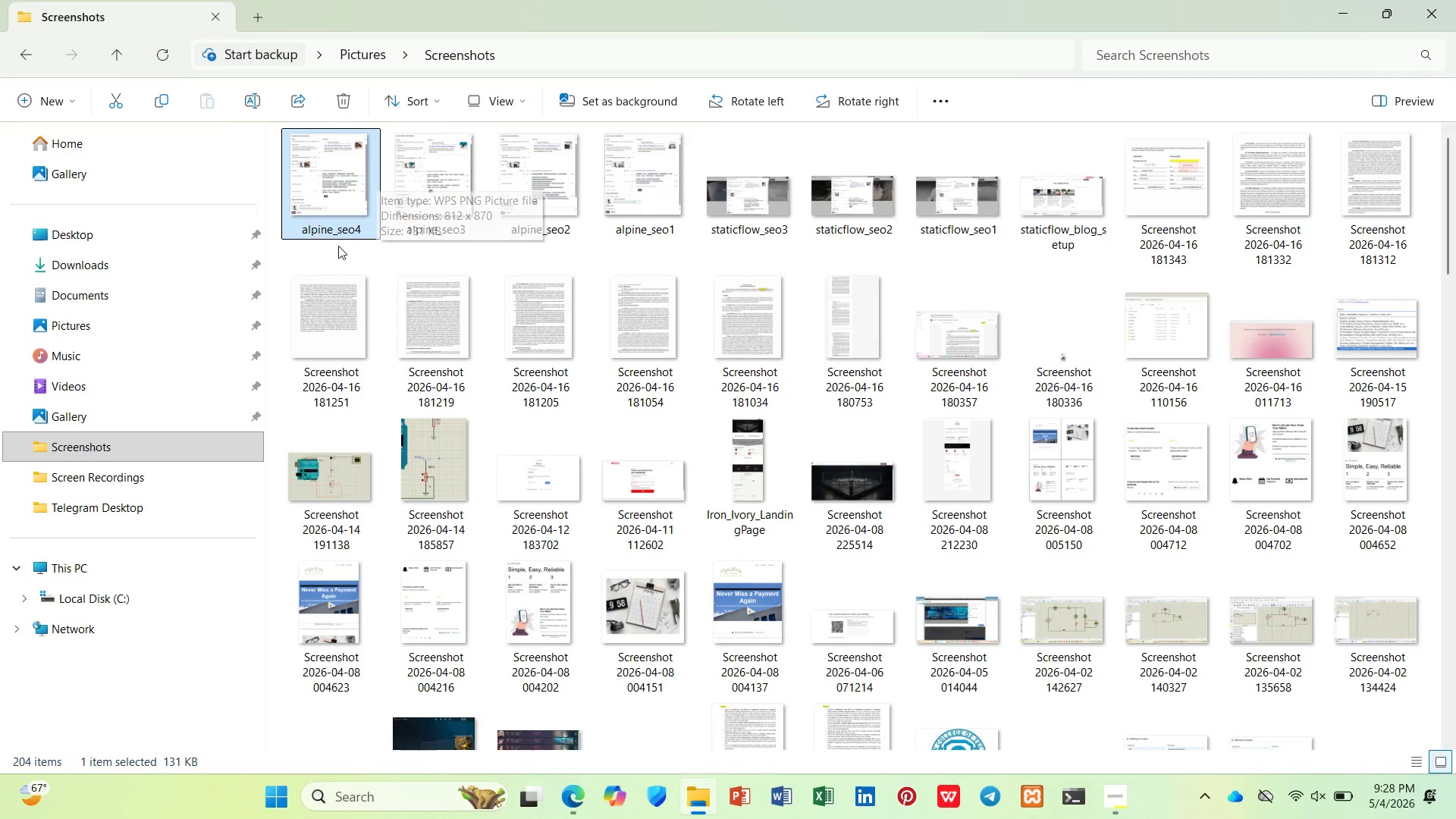 
left_click([1336, 6])
 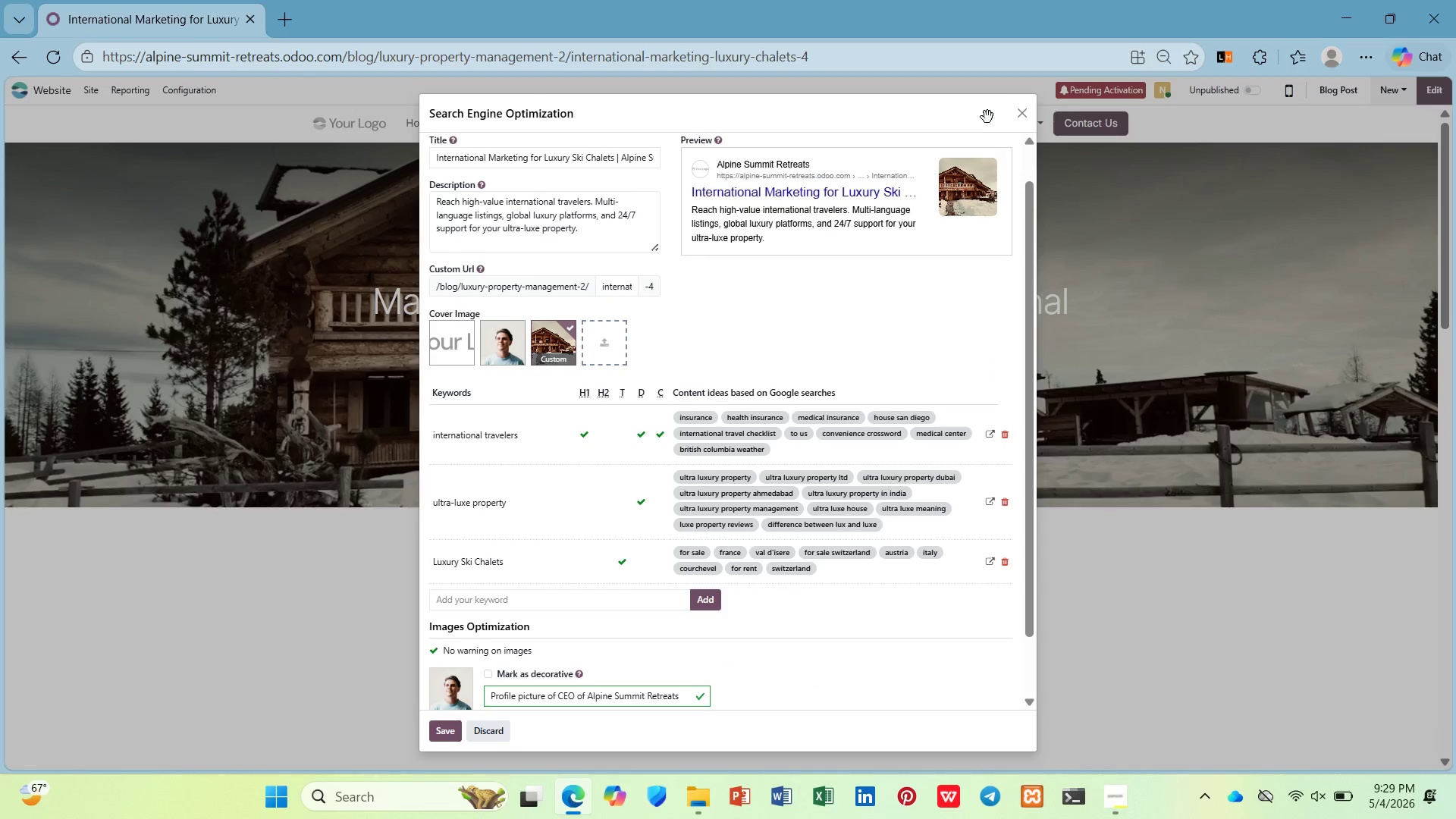 
left_click([1025, 118])
 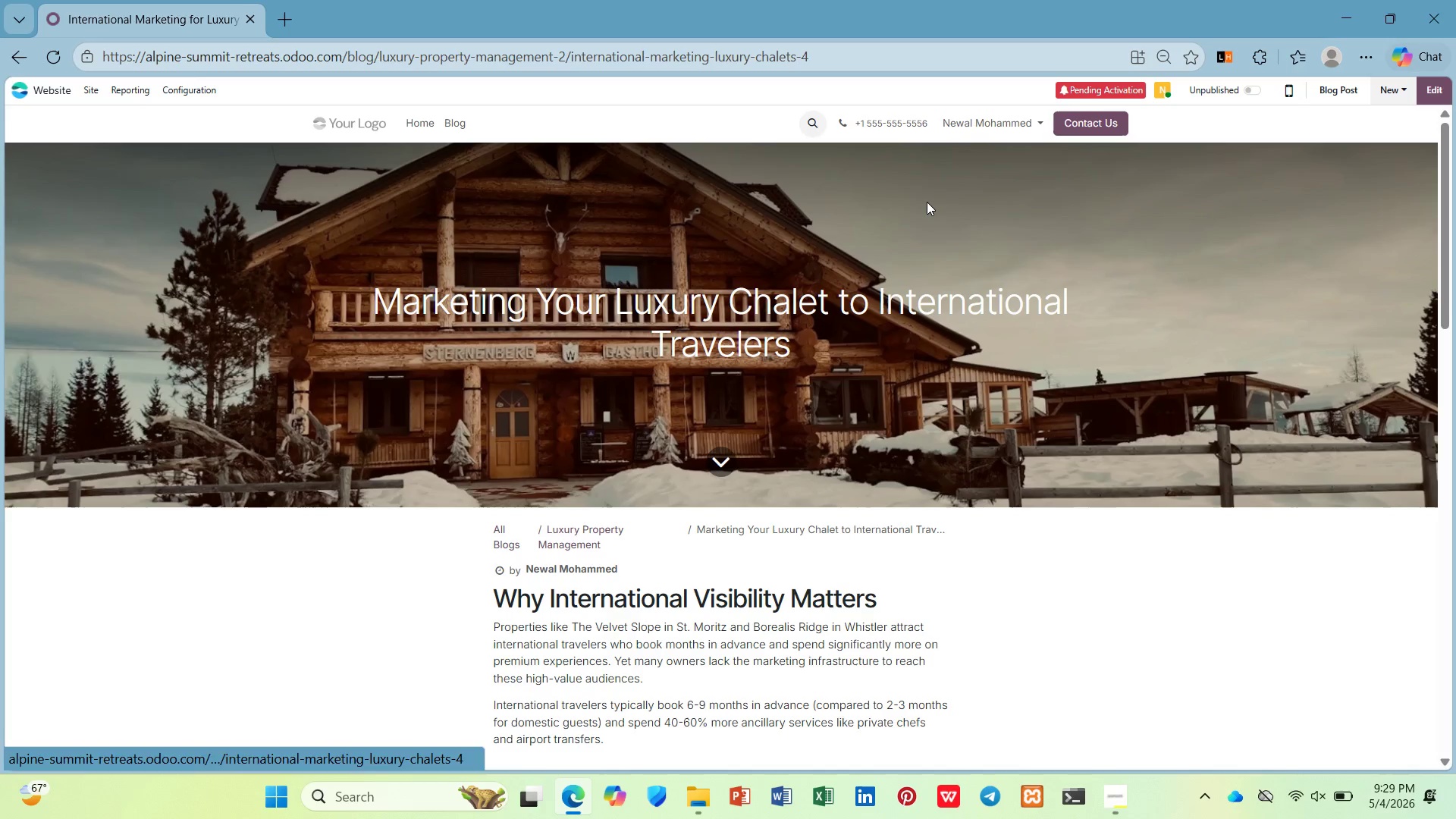 
key(Control+0)
 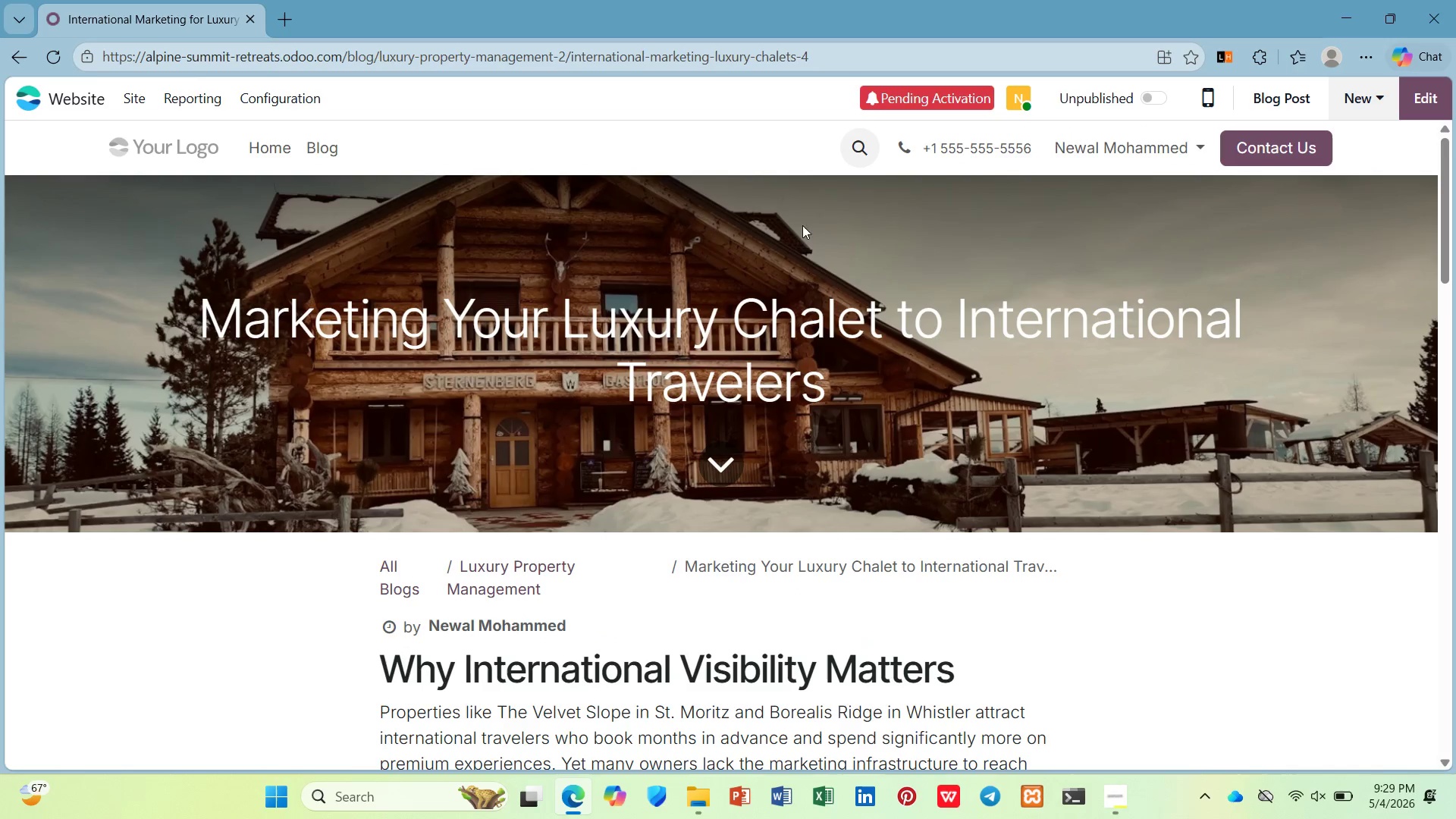 
wait(7.56)
 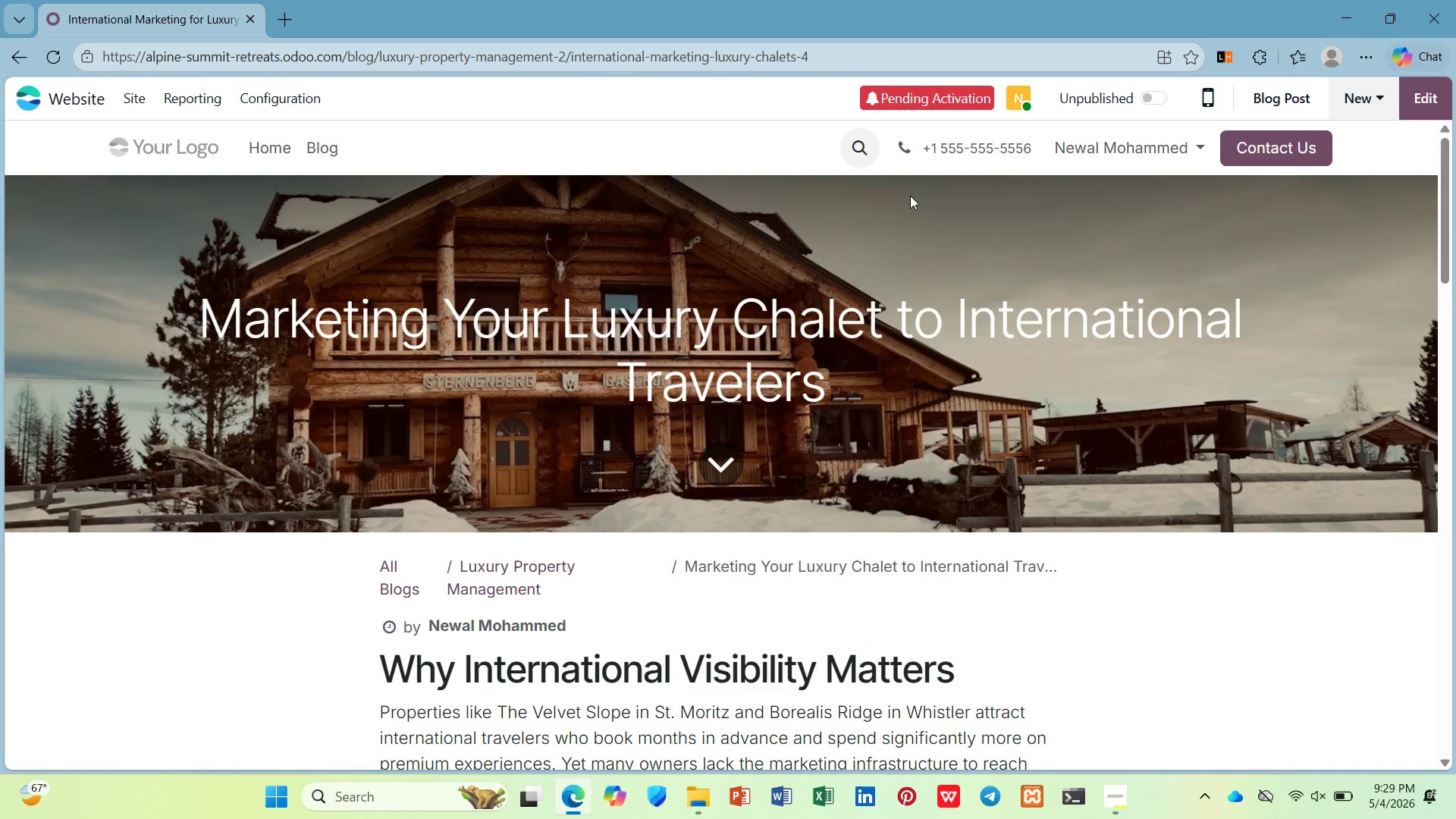 
left_click([962, 210])
 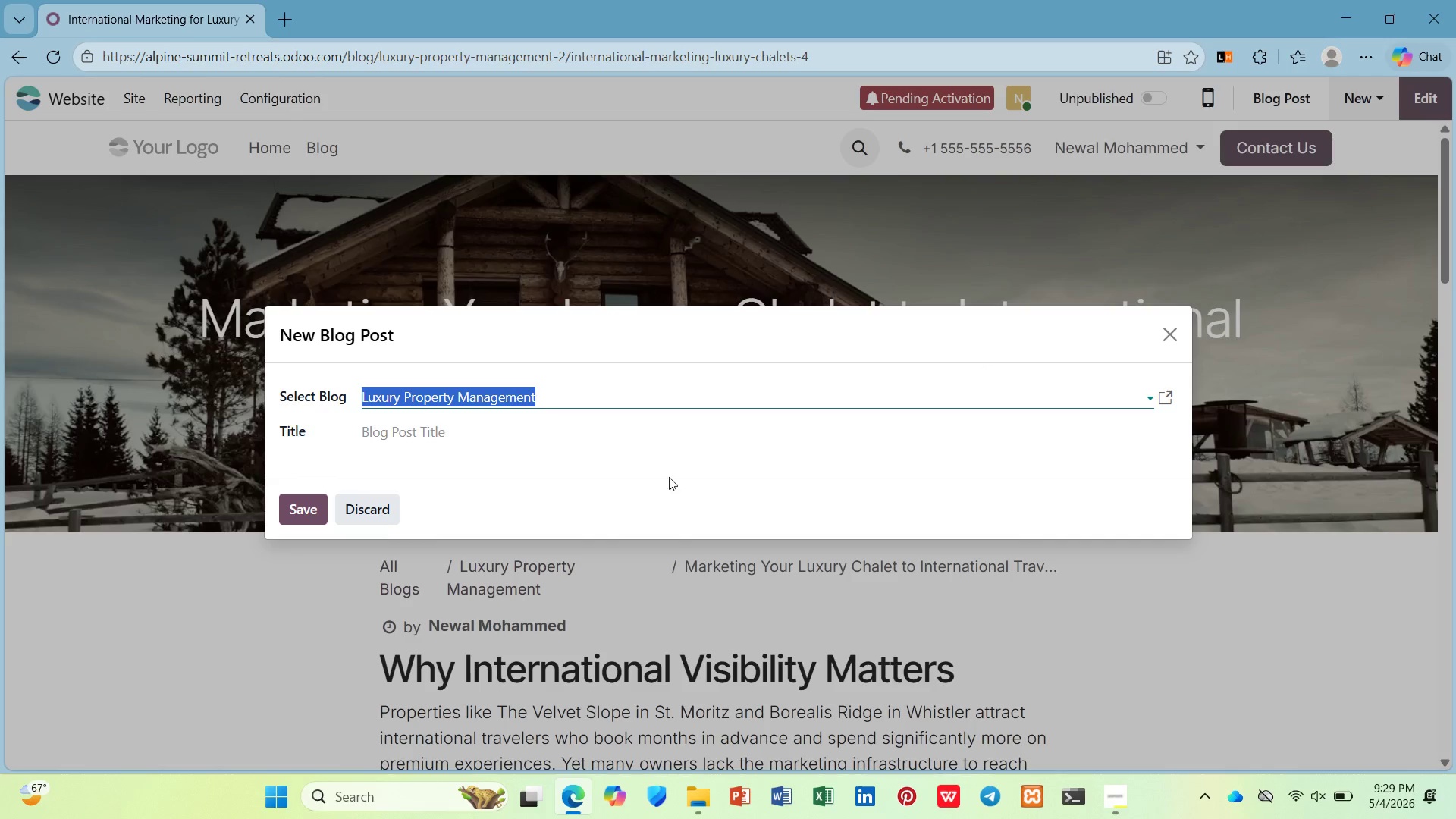 
left_click([674, 430])
 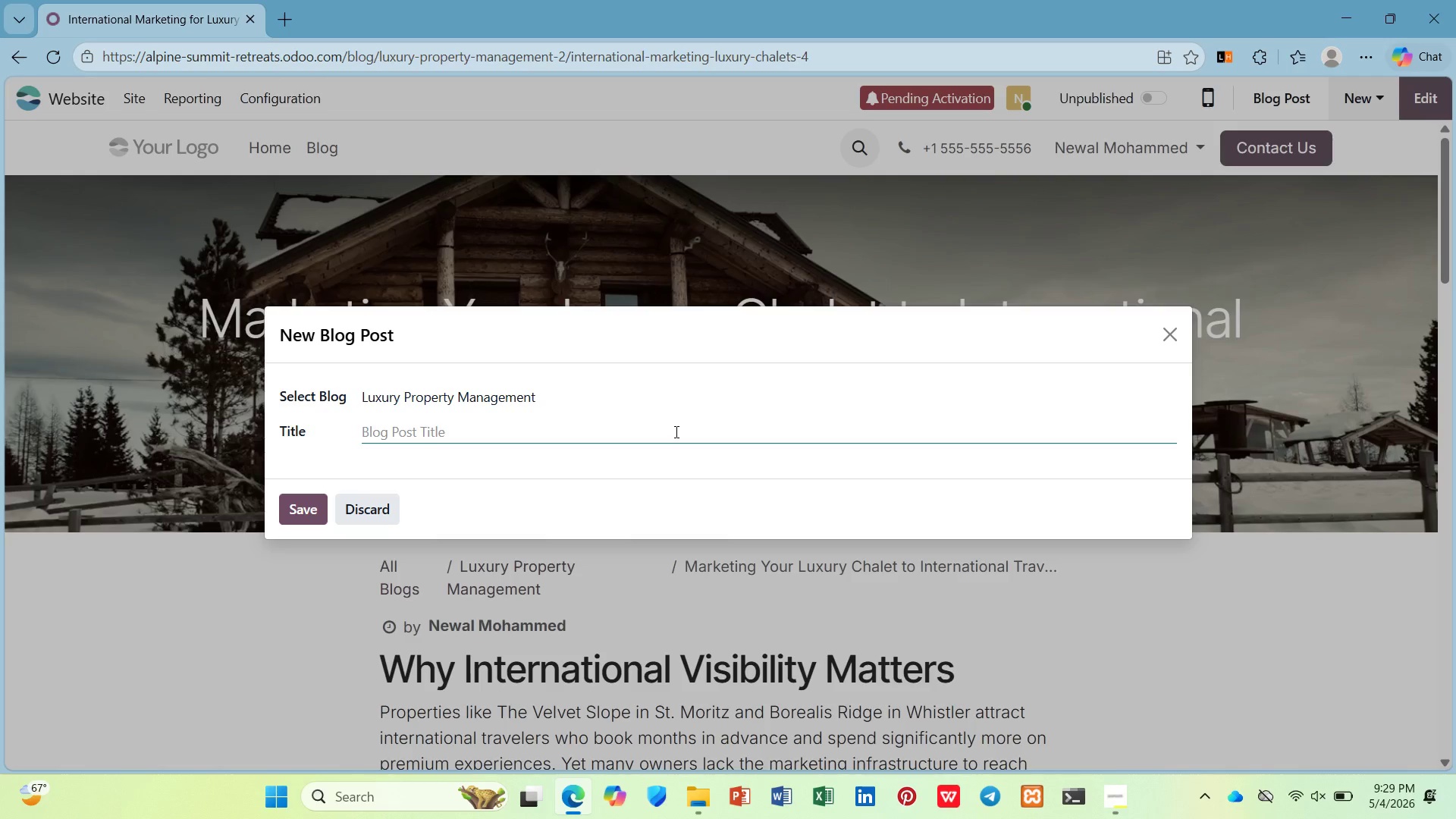 
type(MAma)
key(Backspace)
key(Backspace)
key(Backspace)
type(anaging Short-Terms[NumLock])
key(Backspace)
type( Staff Turnover: A Guide for Luxury Po)
key(Backspace)
type(roperty Oe)
key(Backspace)
 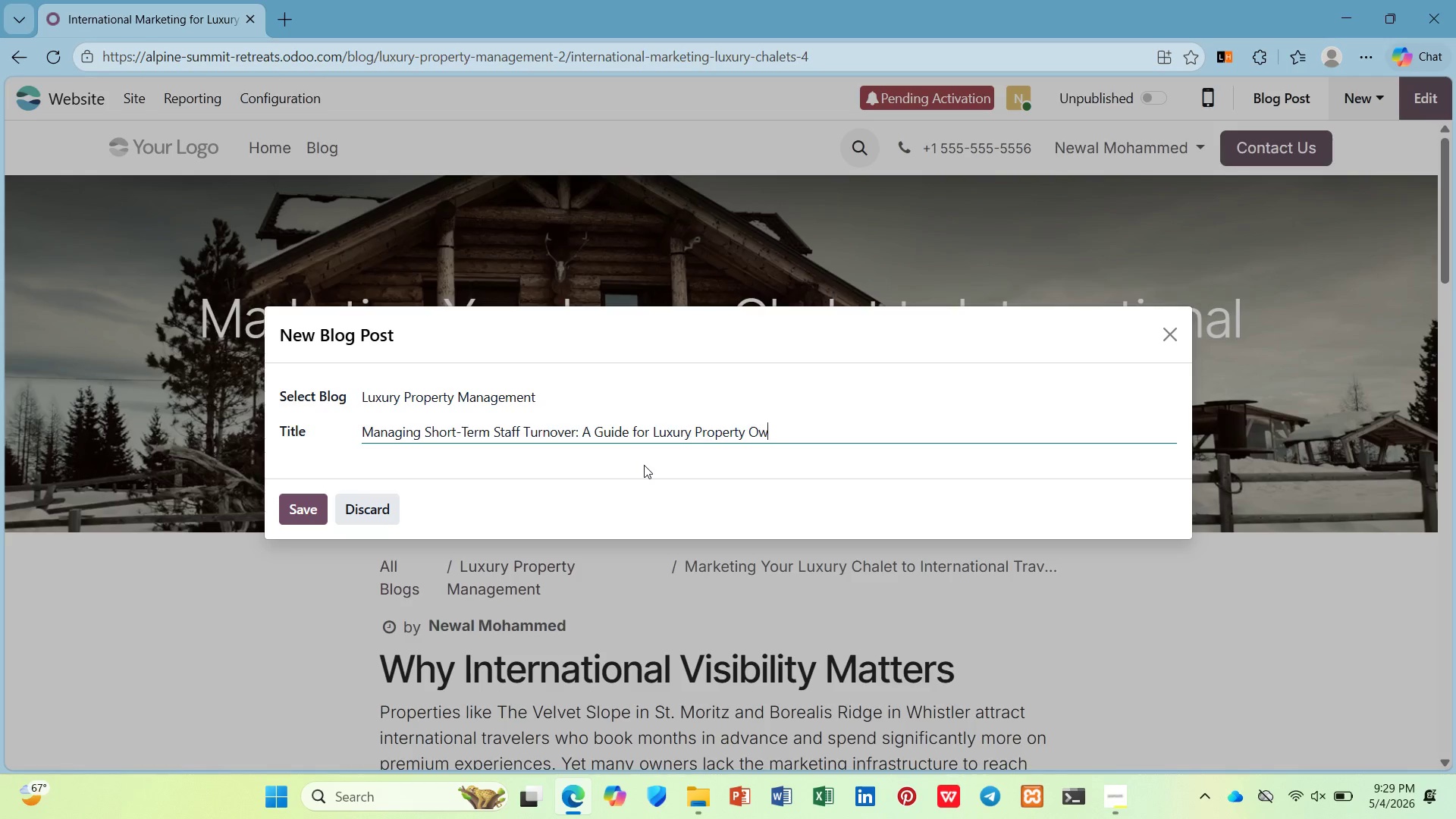 
 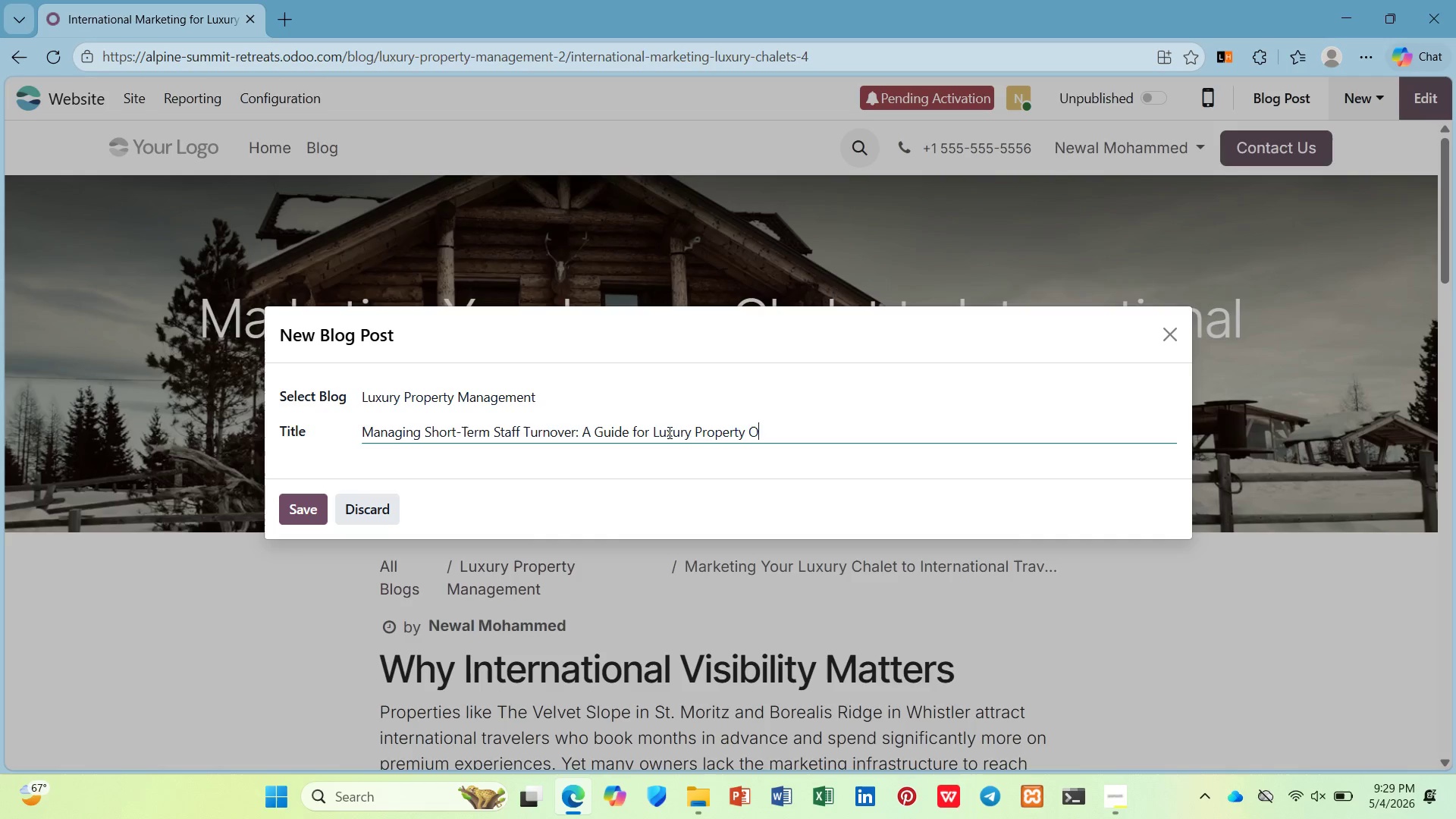 
type(wners)
 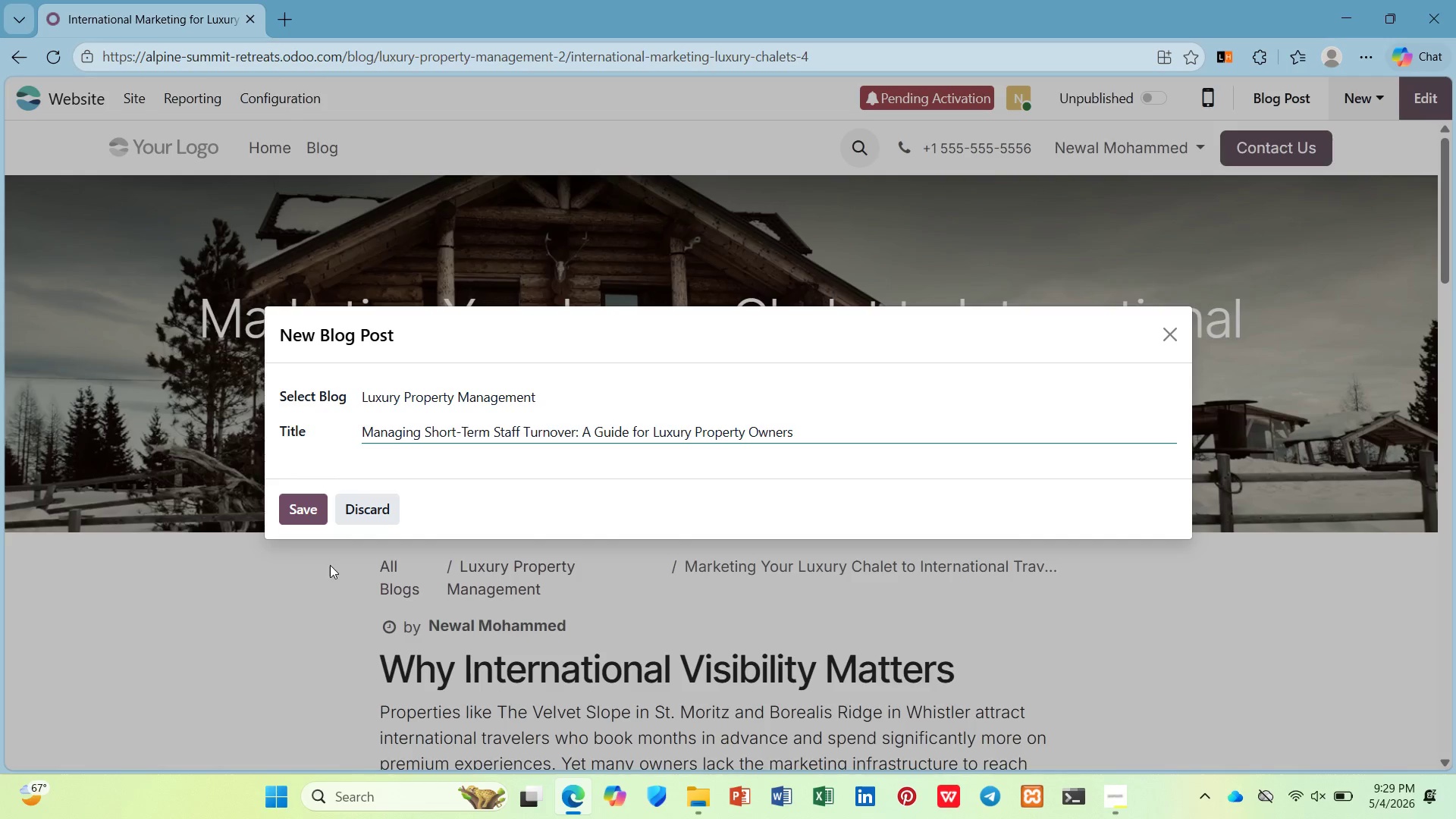 
left_click([315, 508])
 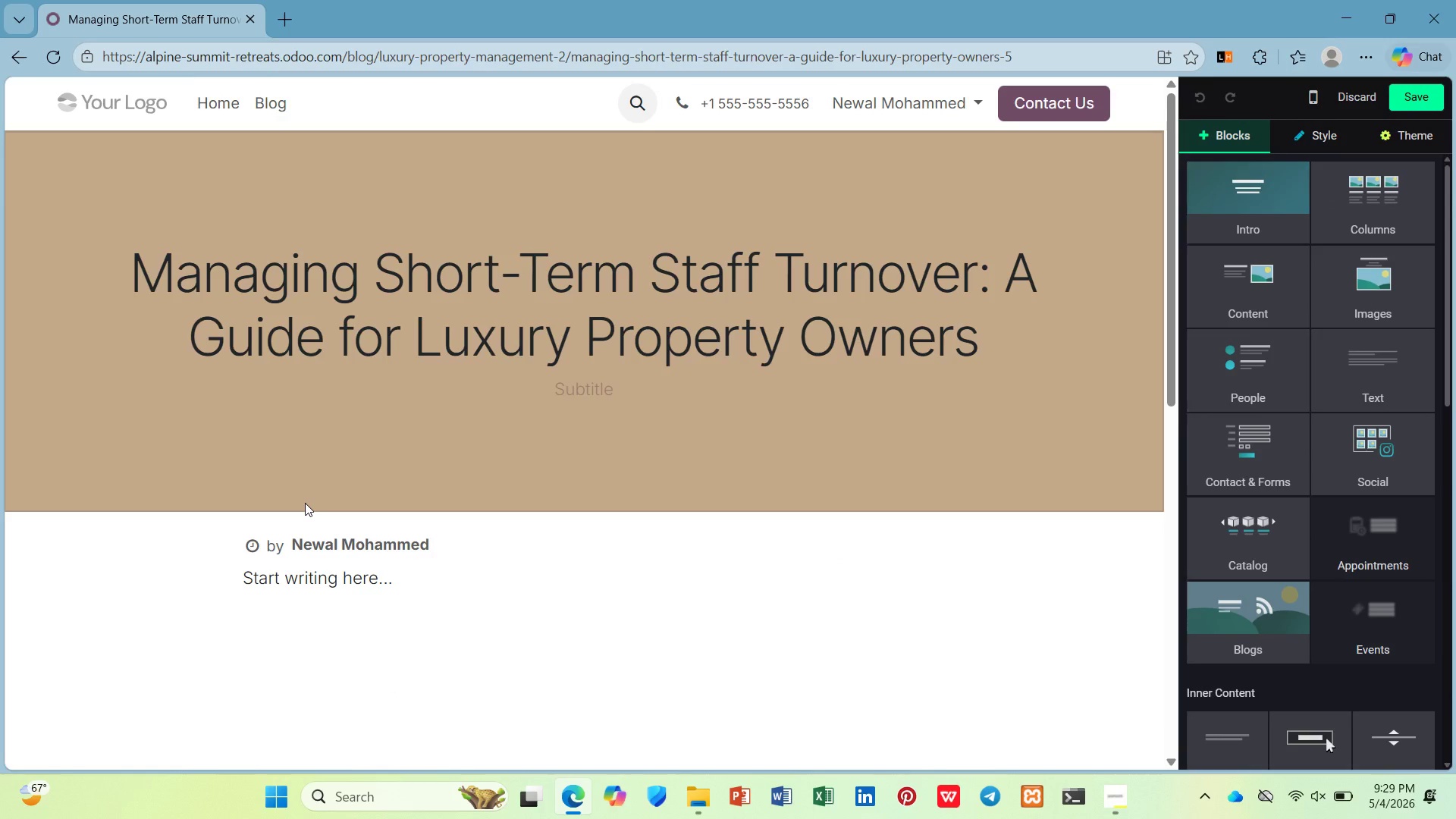 
wait(12.08)
 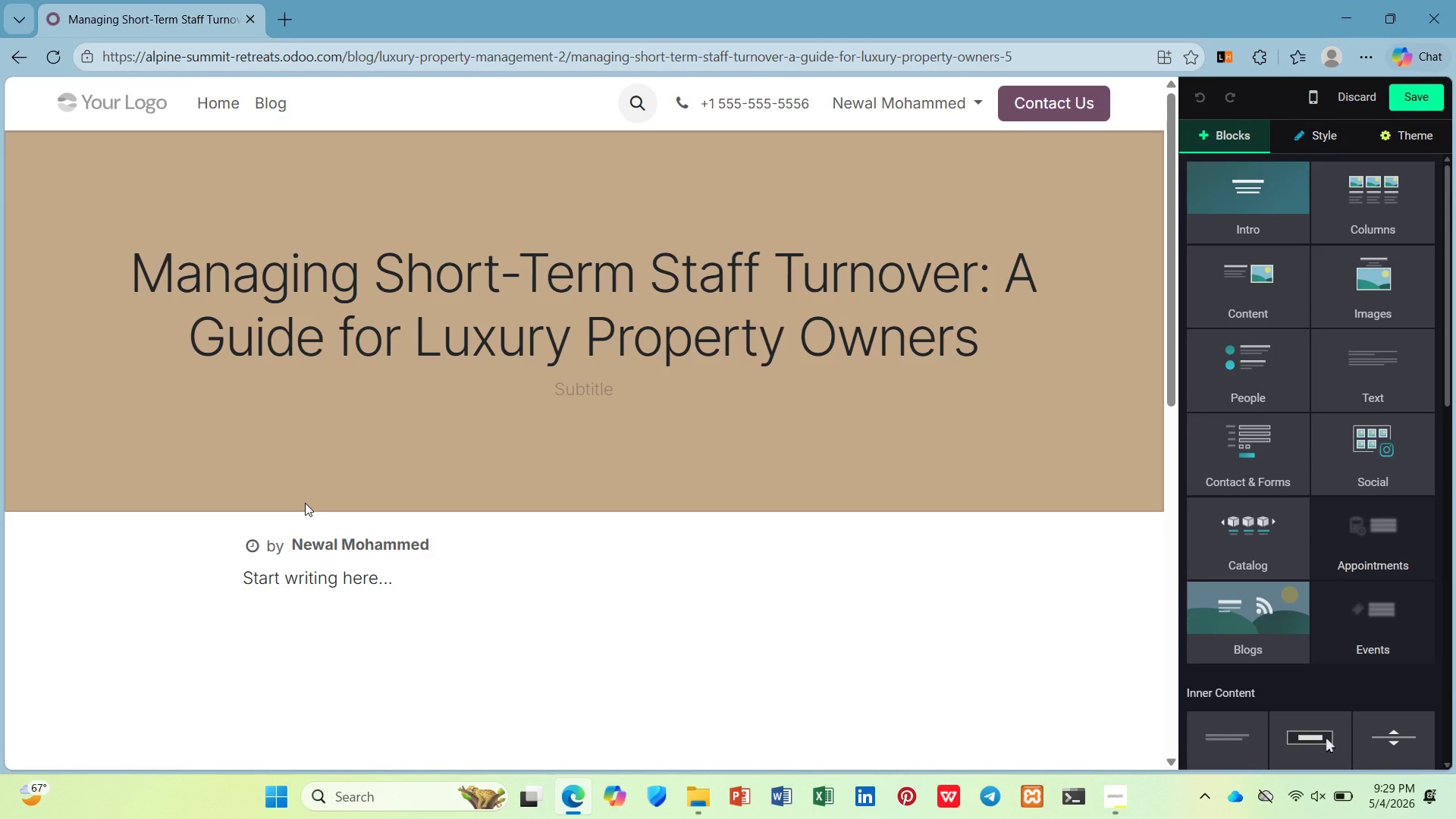 
left_click([1134, 788])